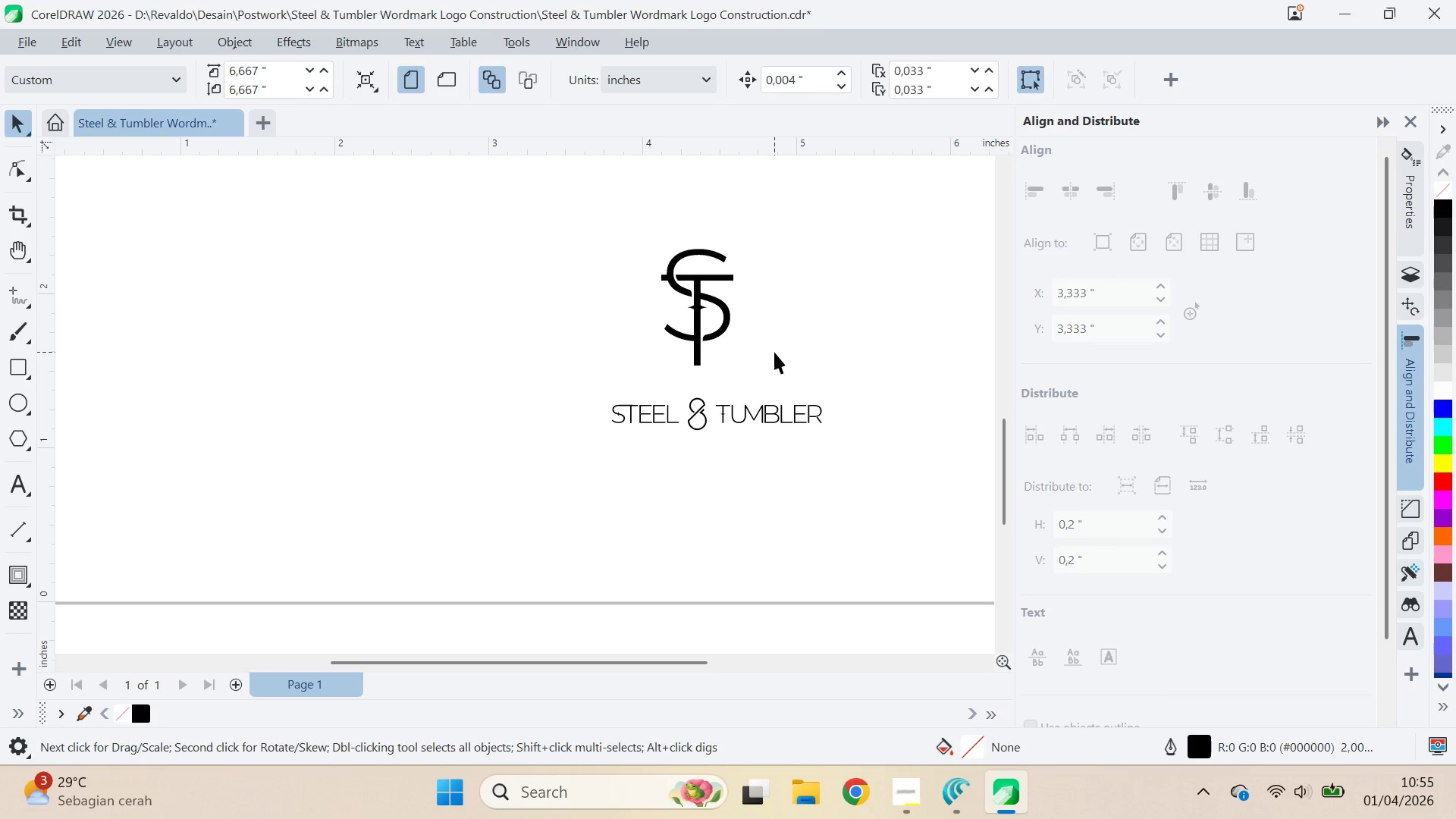 
hold_key(key=ShiftLeft, duration=0.38)
 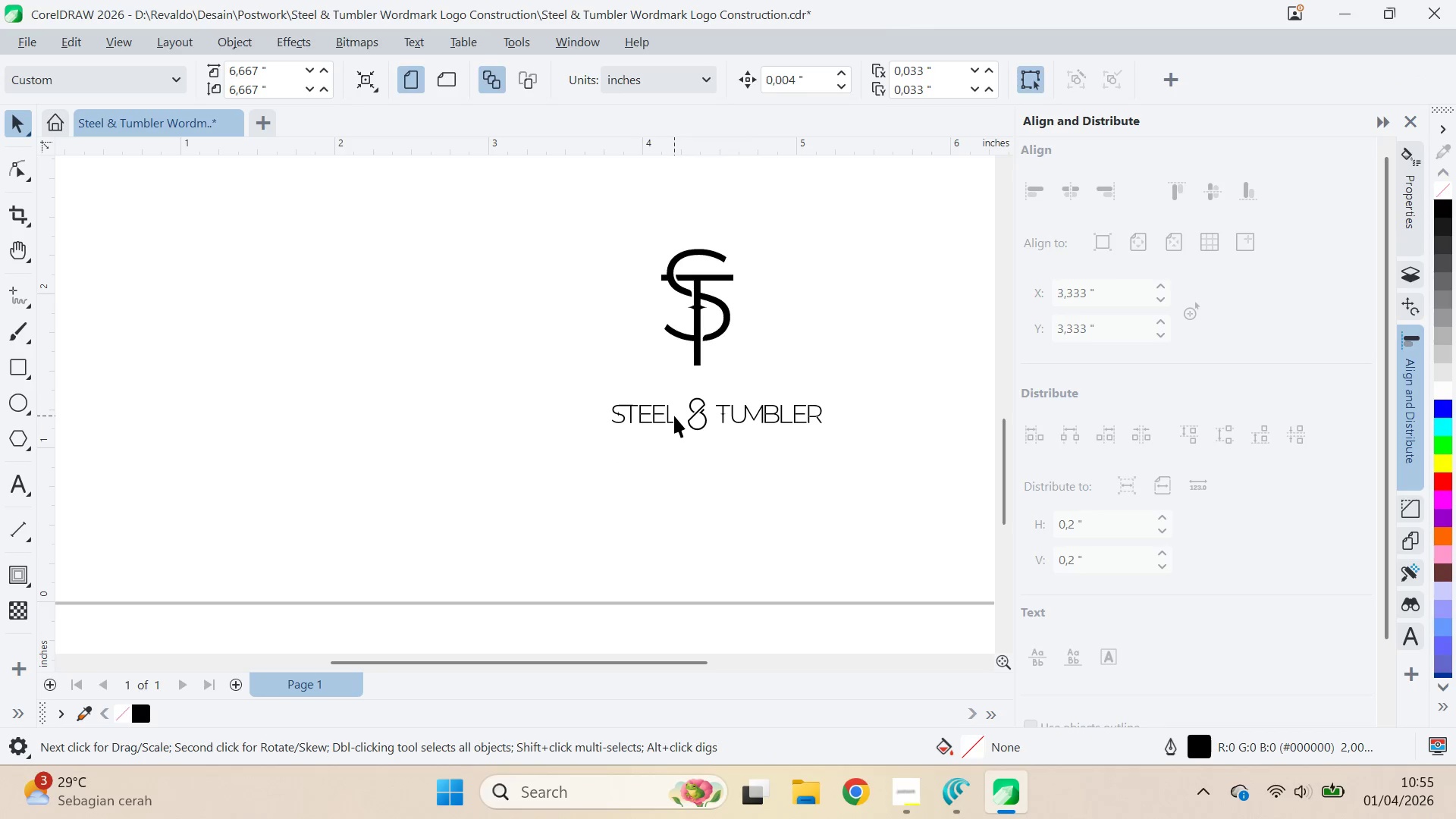 
left_click([674, 416])
 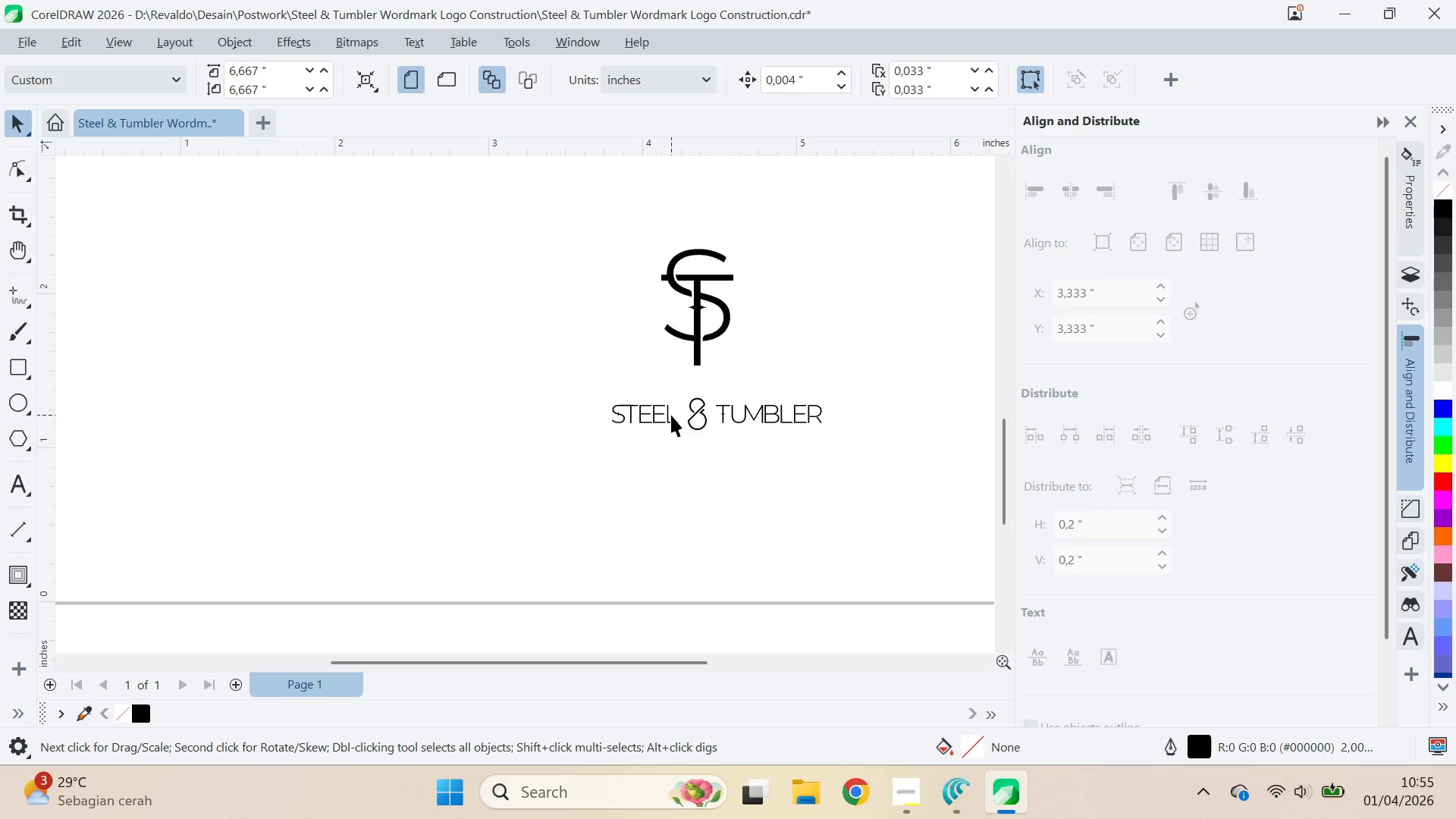 
key(Shift+ShiftLeft)
 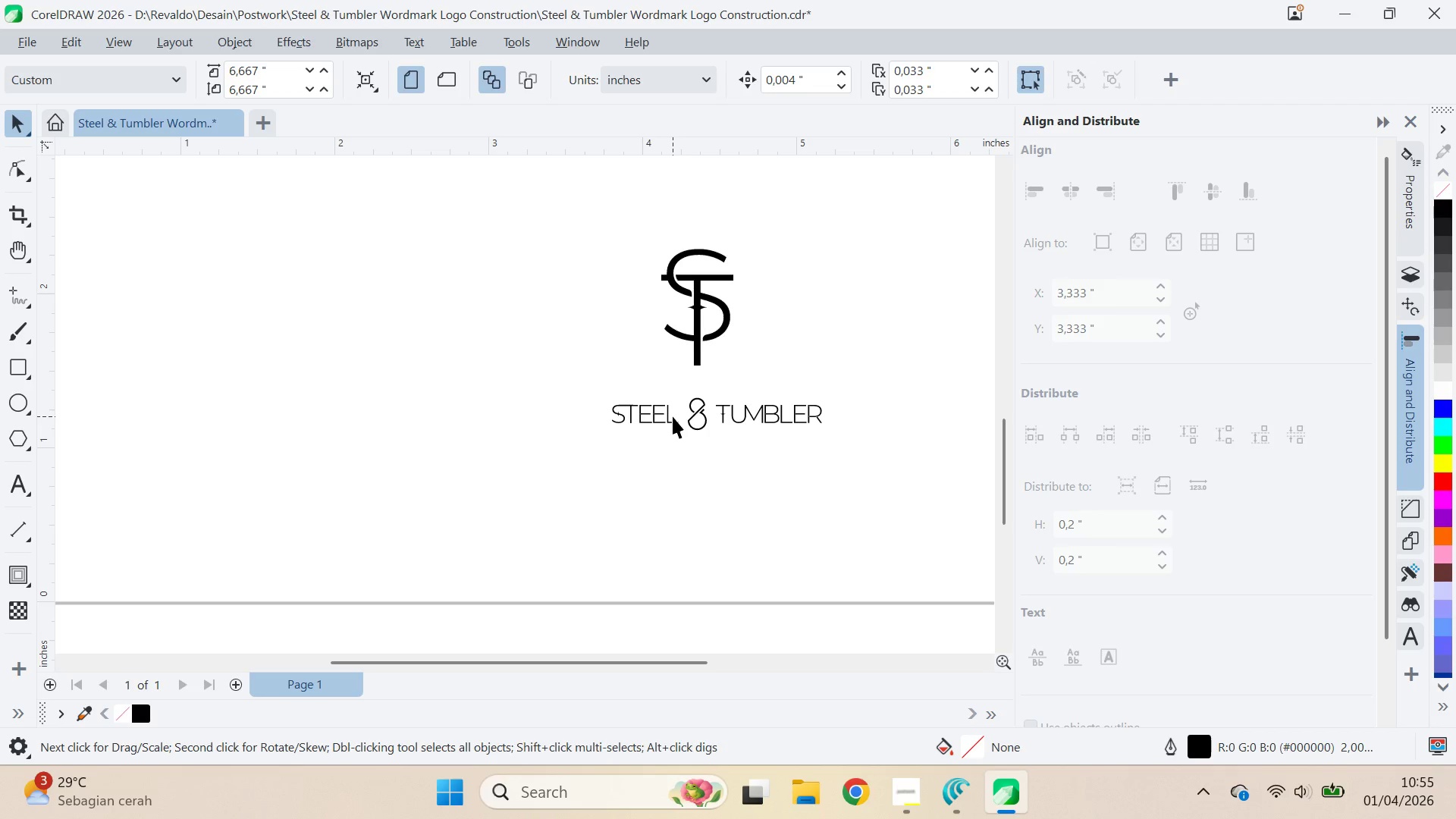 
double_click([673, 416])
 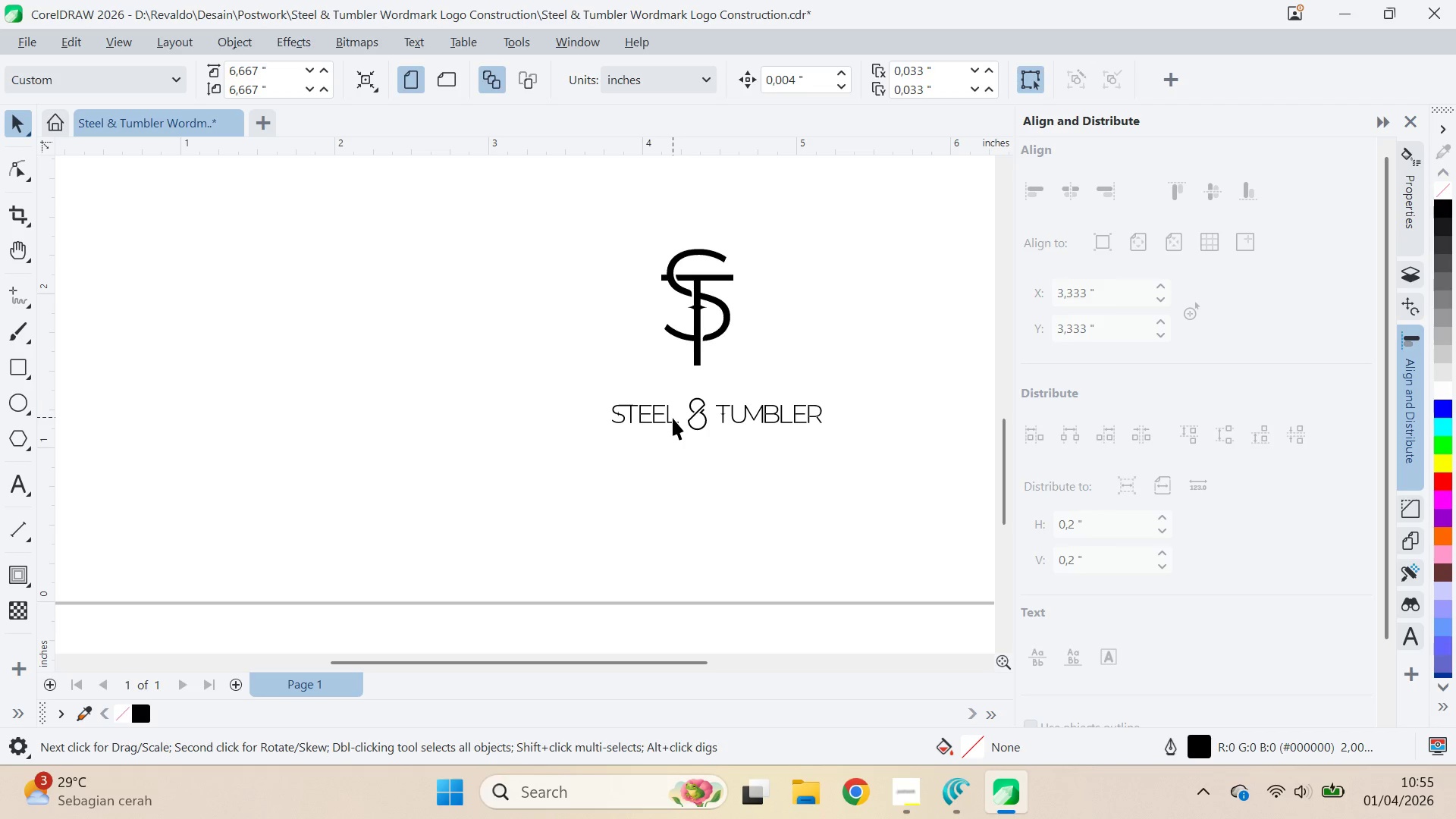 
triple_click([673, 419])
 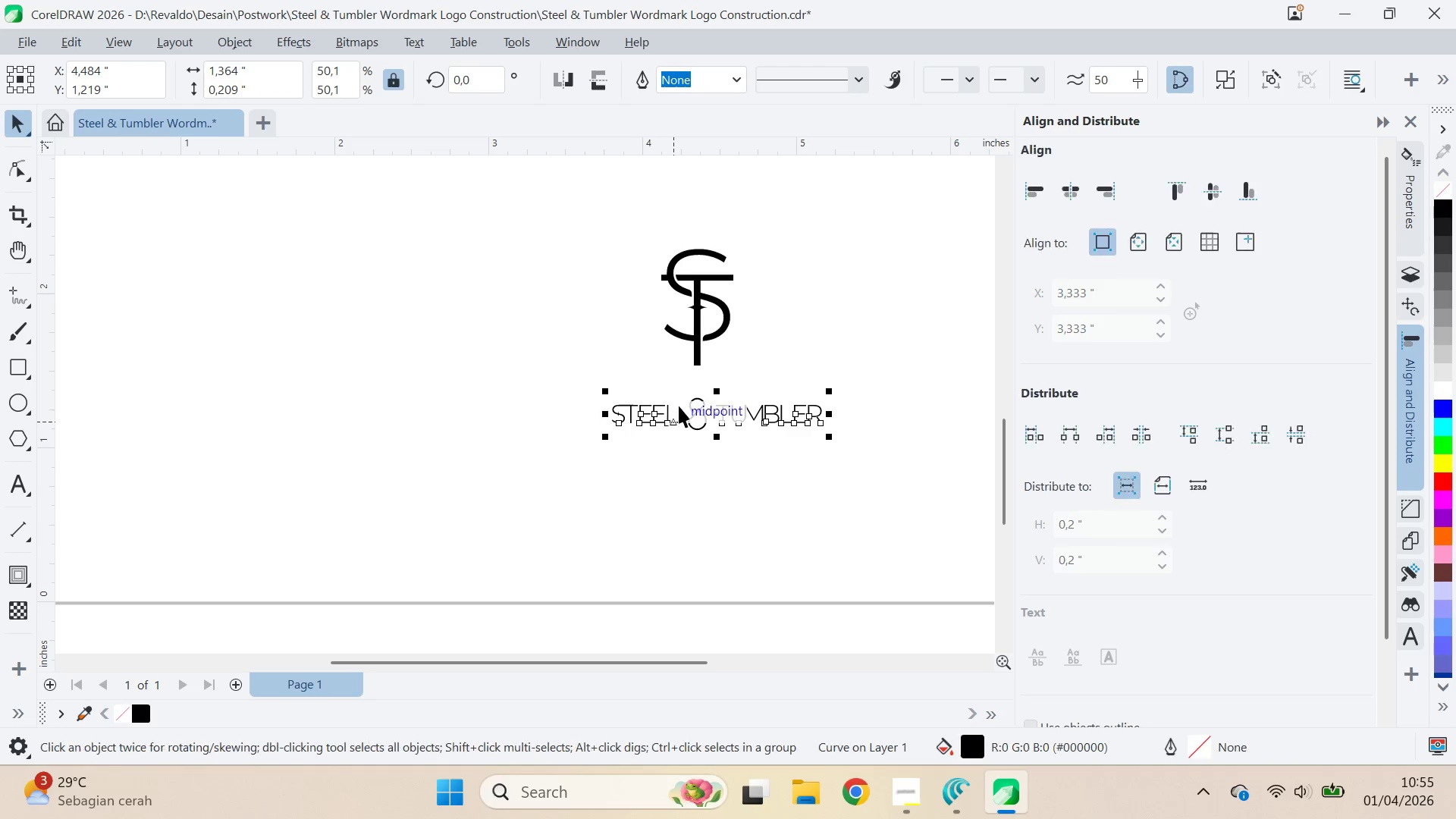 
hold_key(key=ShiftLeft, duration=0.72)
left_click_drag(start_coordinate=[700, 374], to_coordinate=[701, 370])
 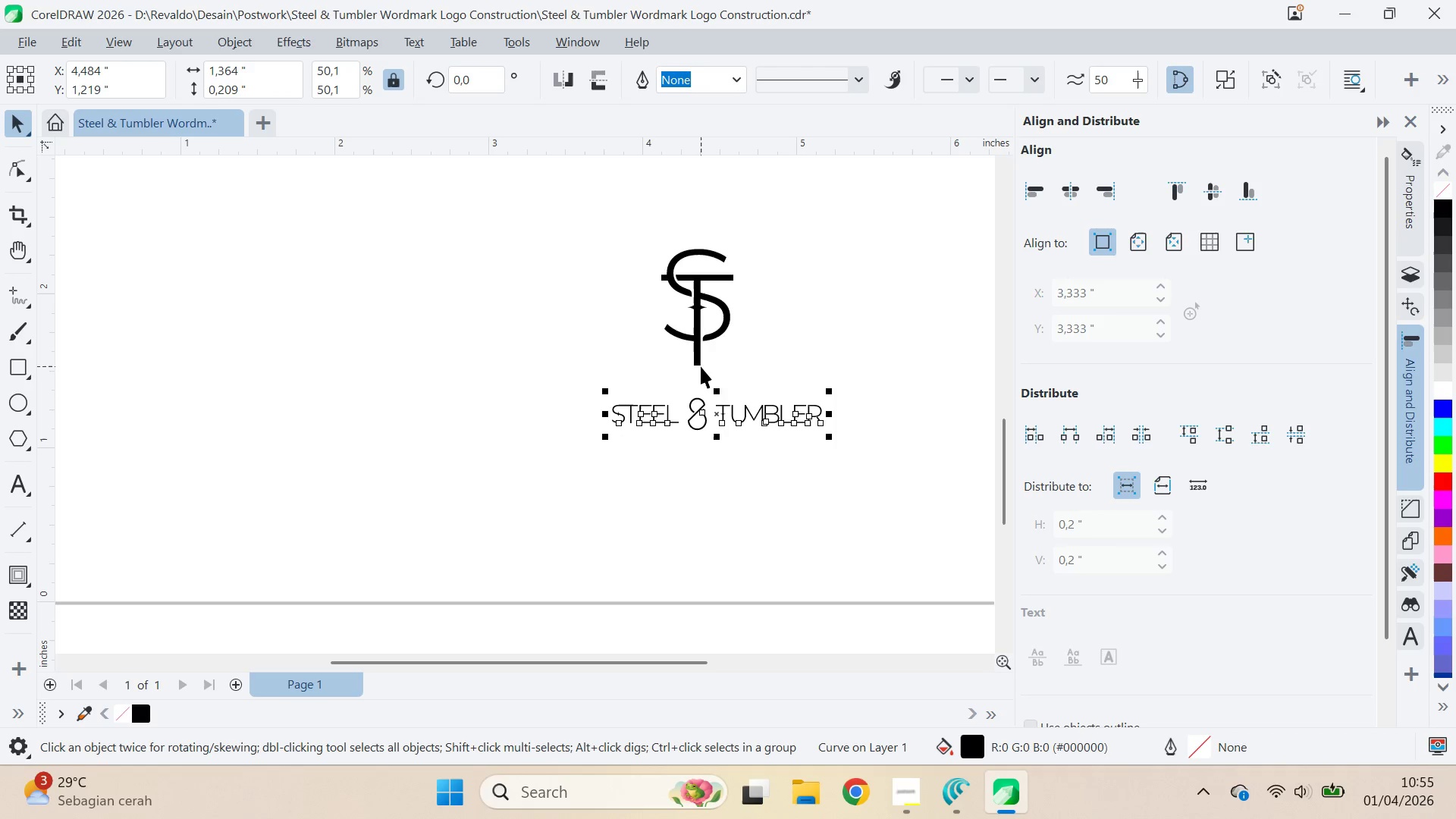 
double_click([701, 366])
 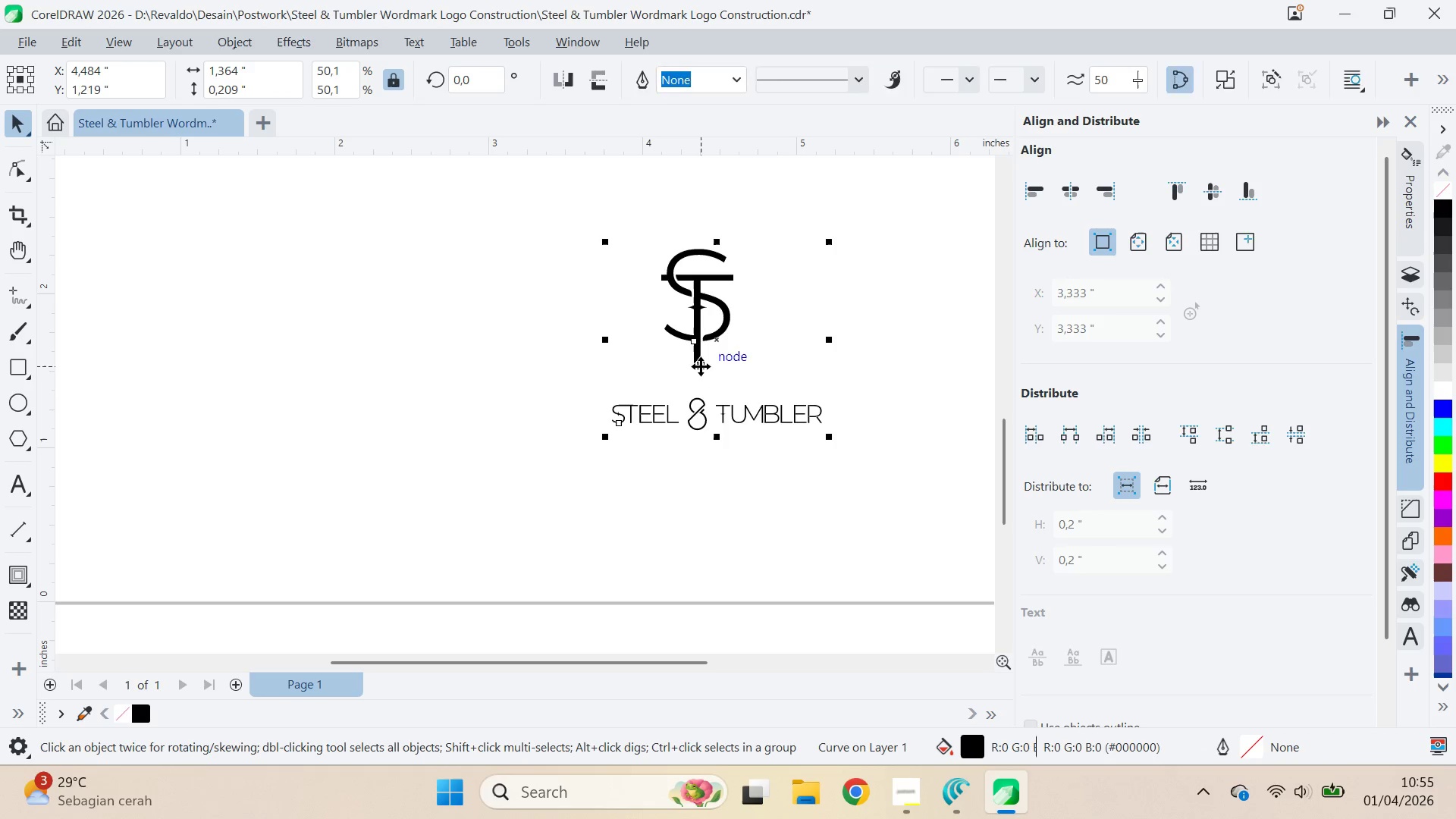 
key(C)
 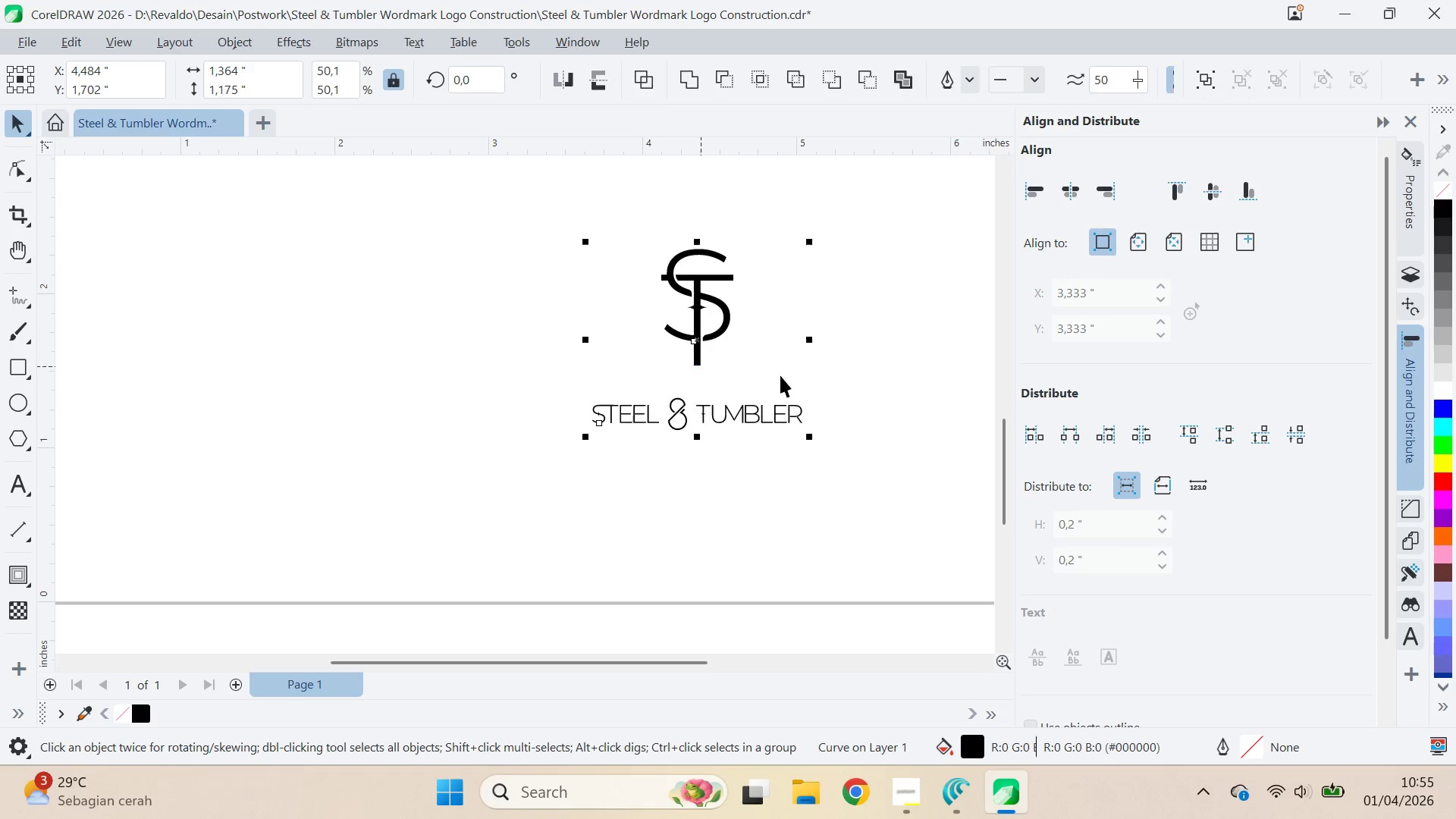 
triple_click([780, 375])
 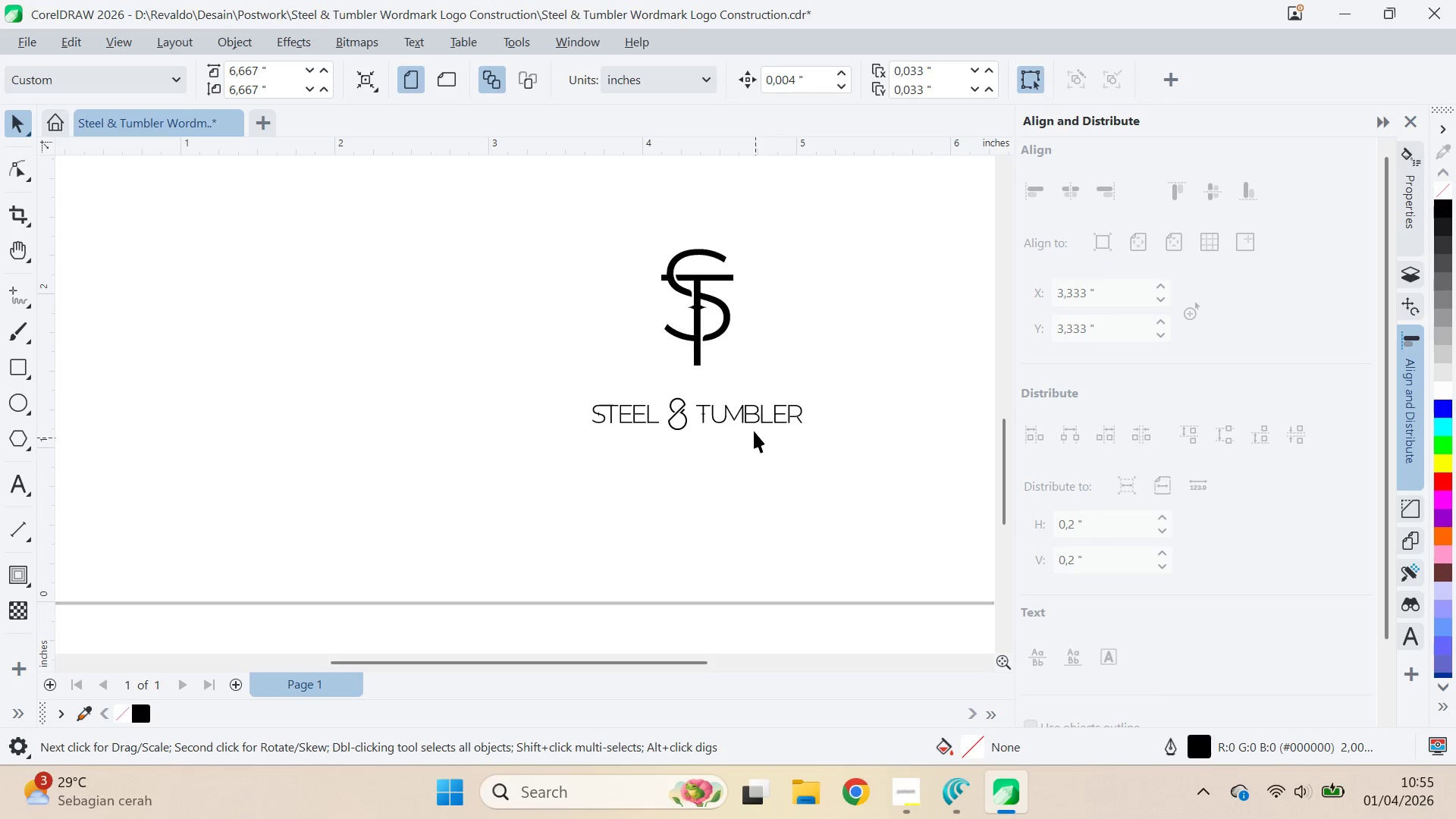 
left_click_drag(start_coordinate=[748, 413], to_coordinate=[752, 388])
 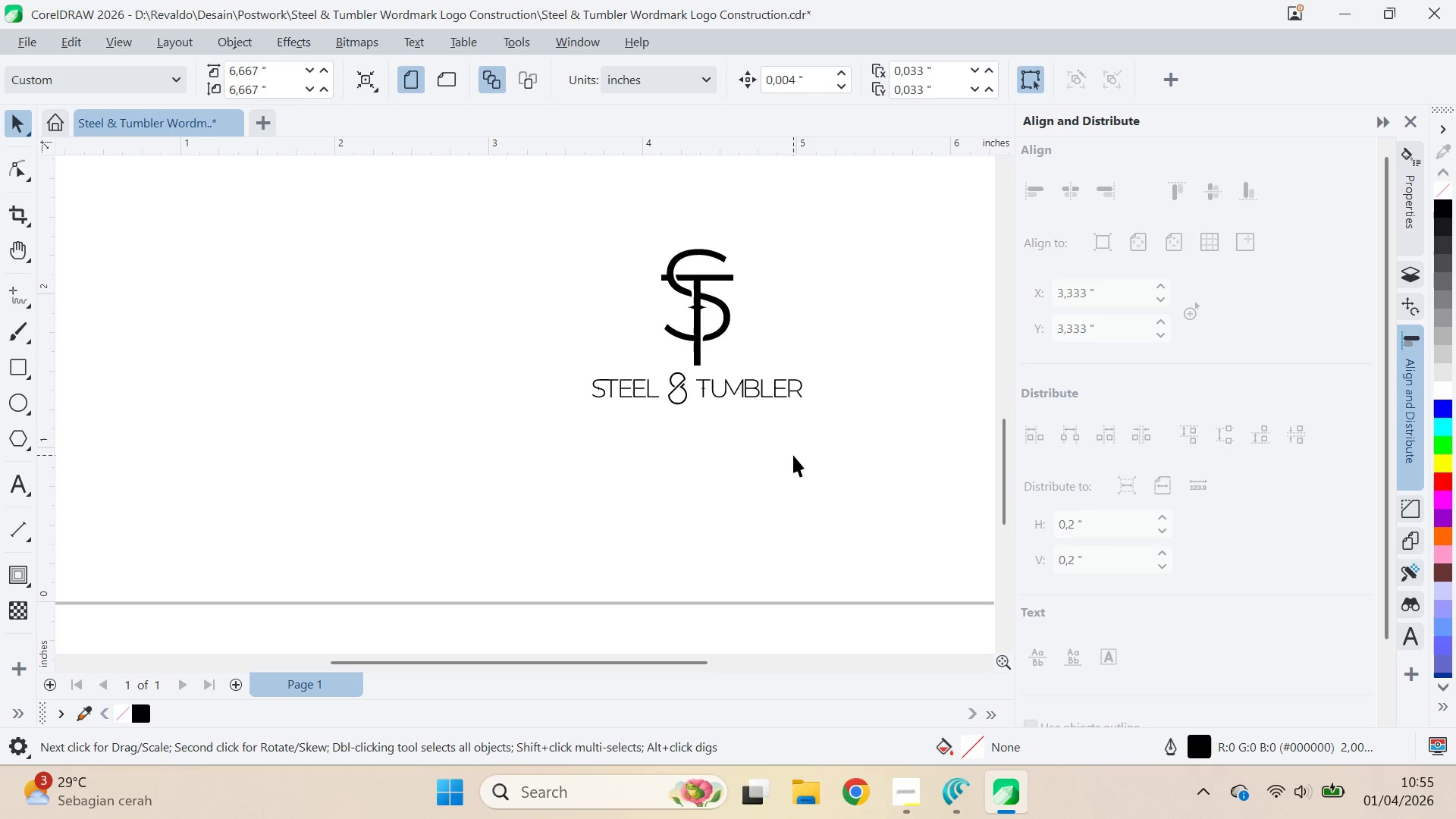 
hold_key(key=ShiftLeft, duration=0.59)
 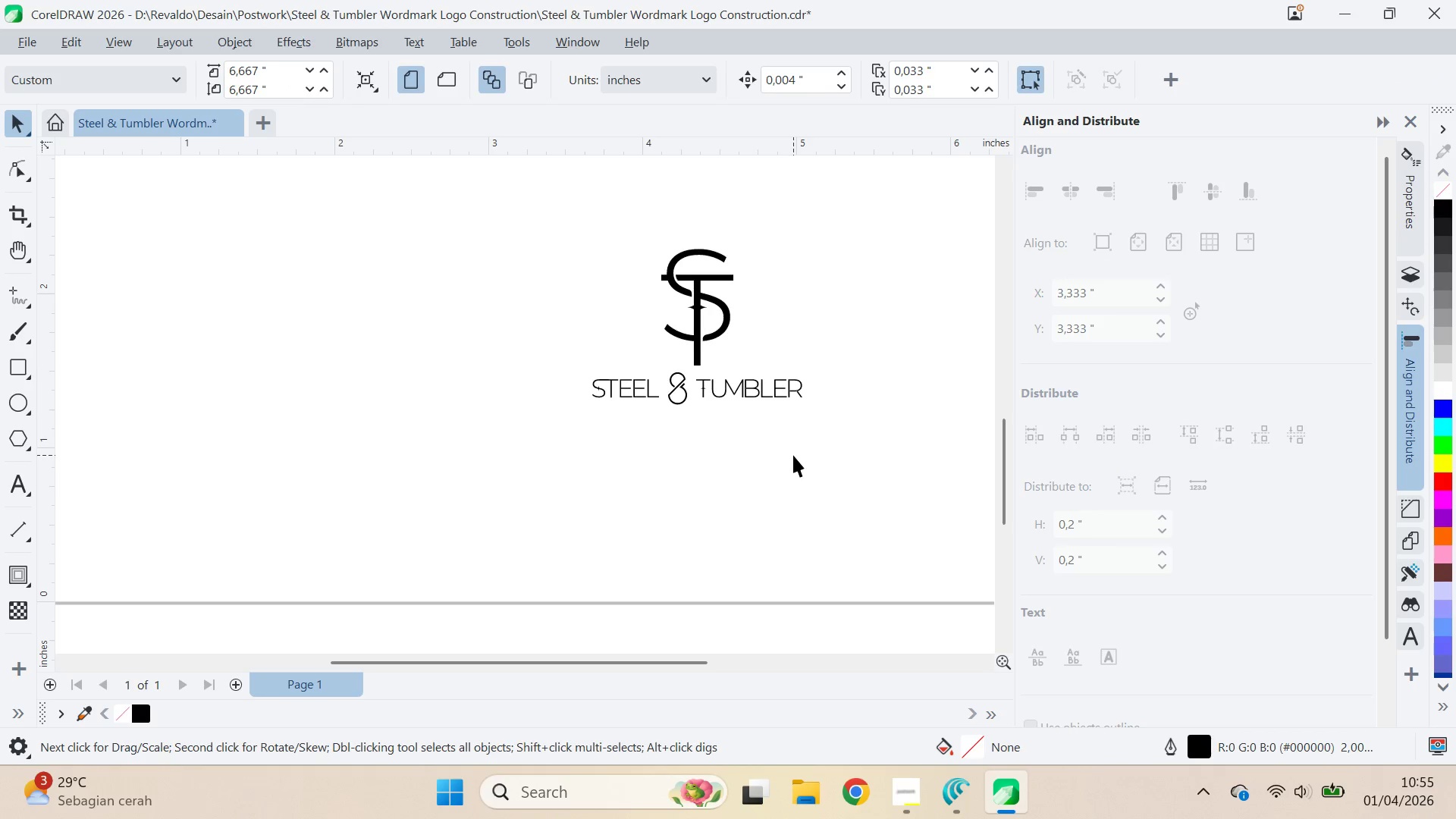 
hold_key(key=ShiftLeft, duration=11.61)
left_click_drag(start_coordinate=[795, 454], to_coordinate=[796, 459])
 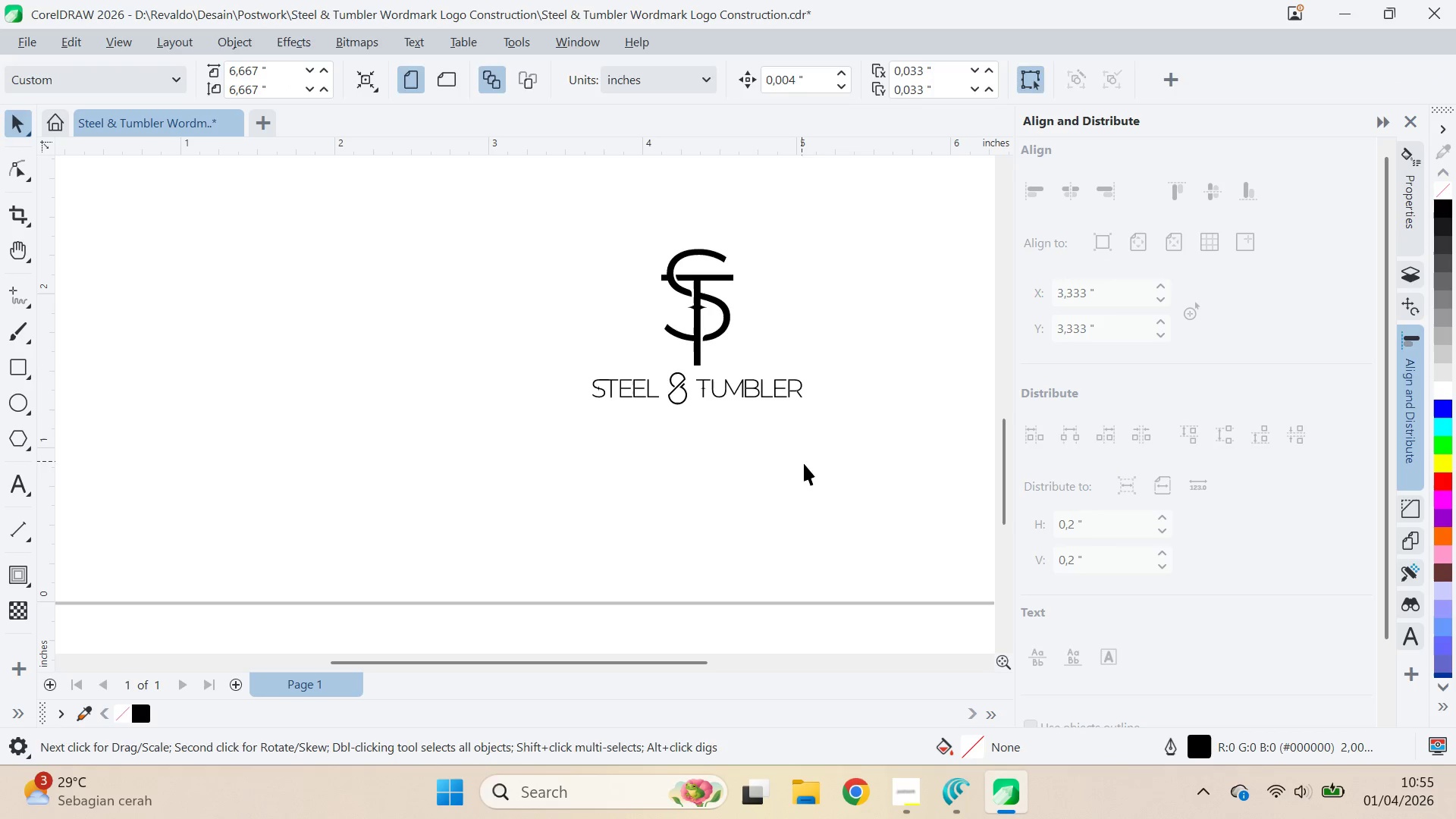 
type(qv)
 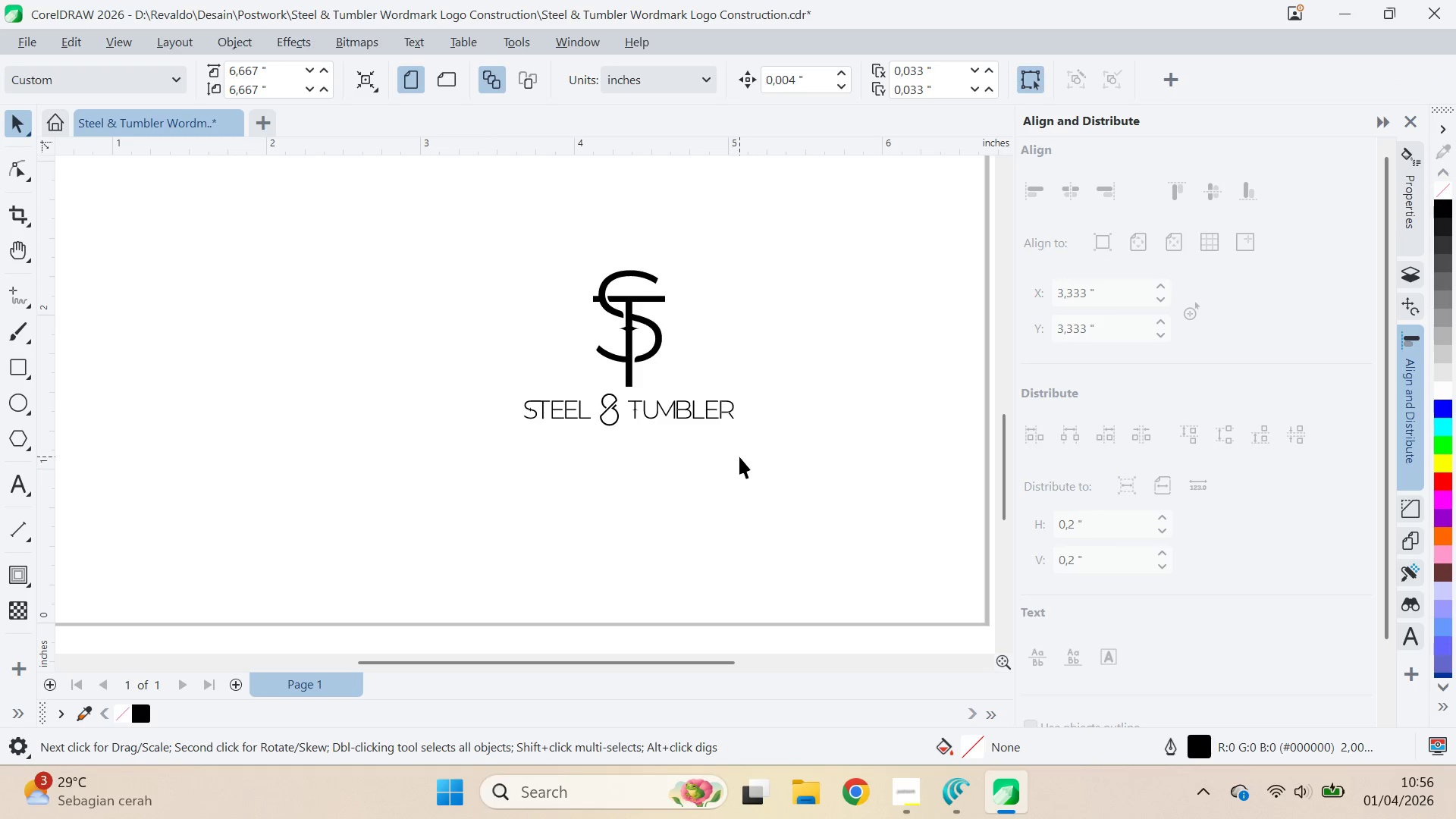 
left_click_drag(start_coordinate=[805, 465], to_coordinate=[737, 486])
 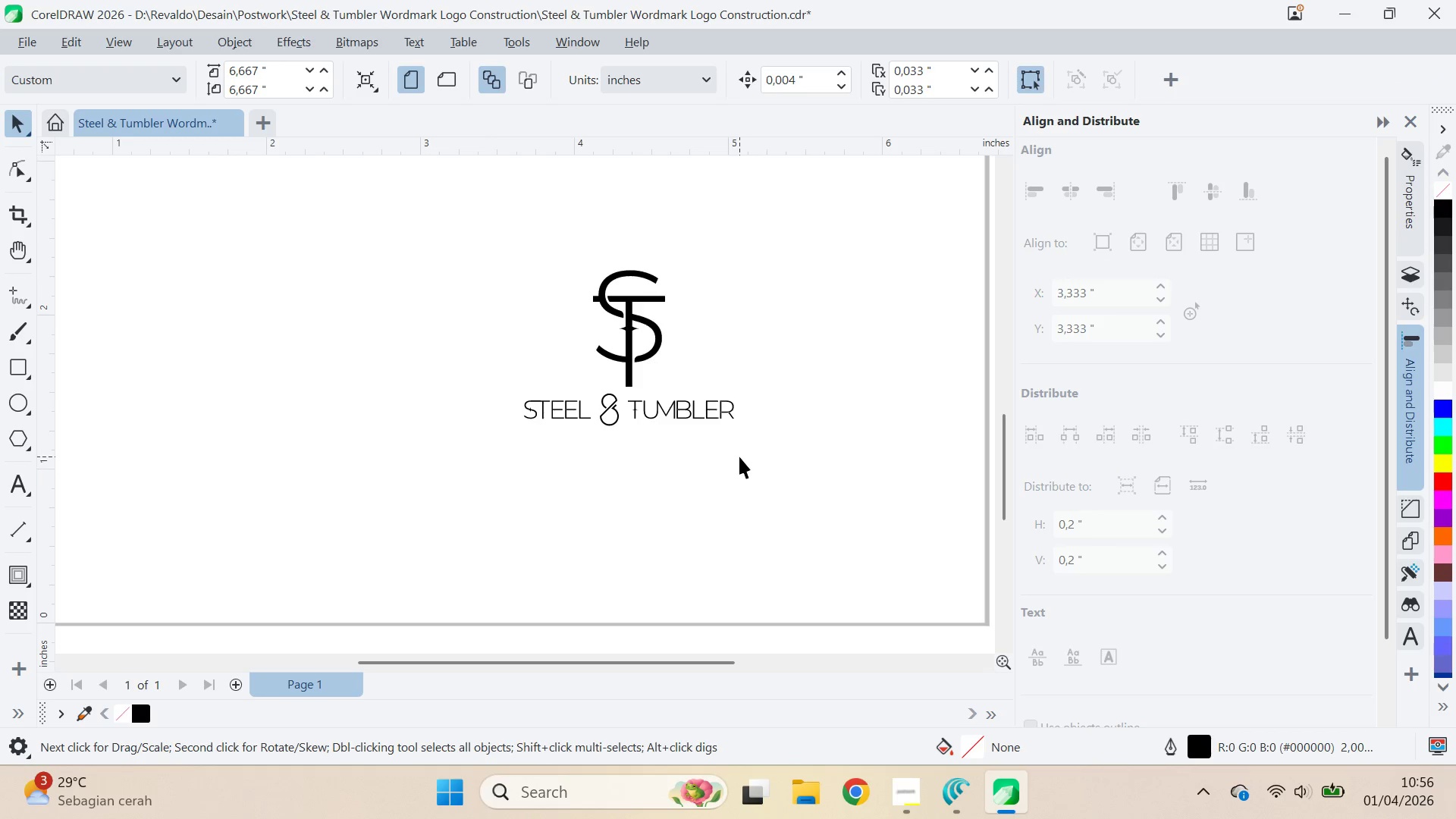 
scroll: coordinate [739, 457], scroll_direction: down, amount: 5.0
 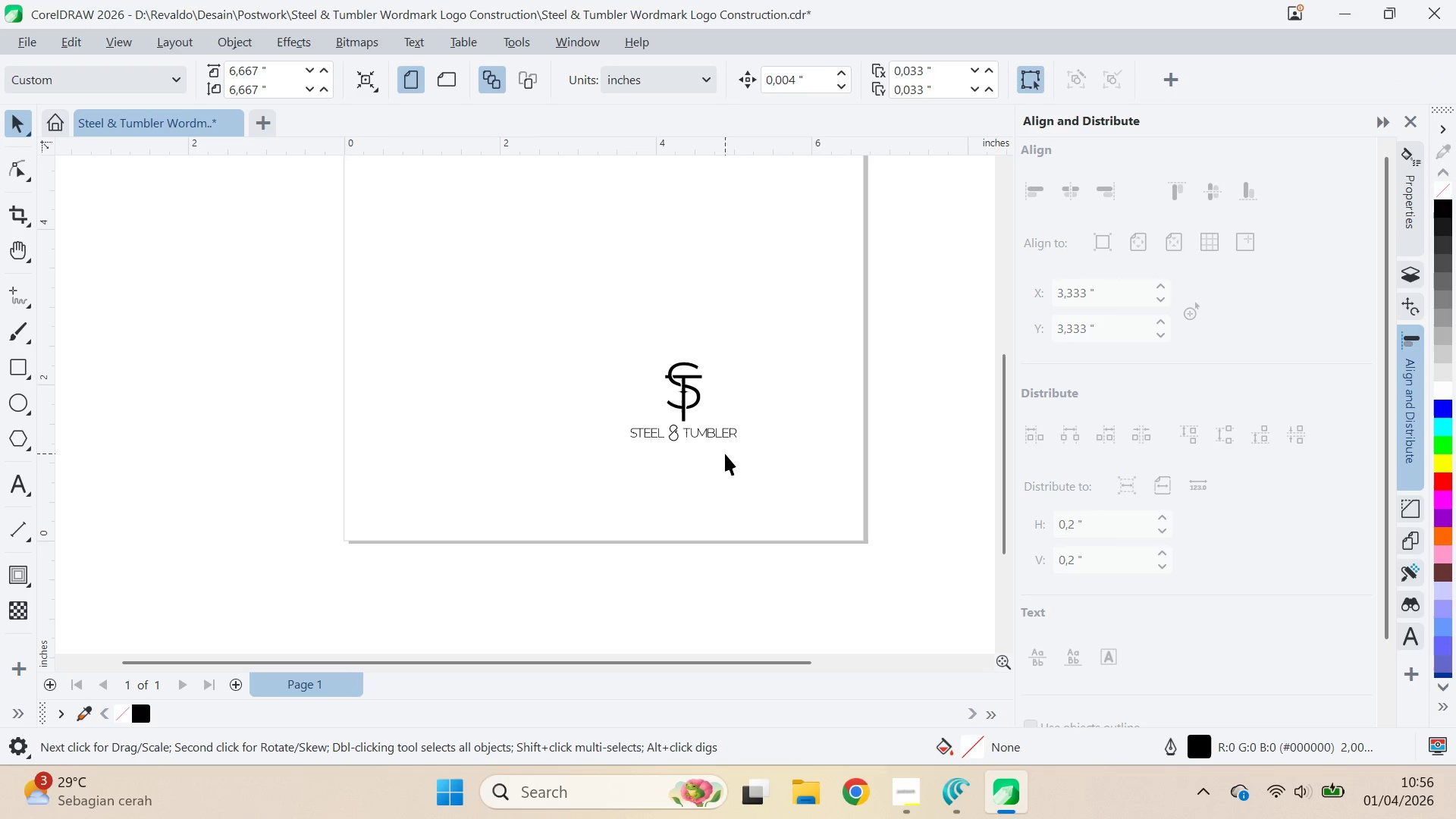 
key(Control+Z)
 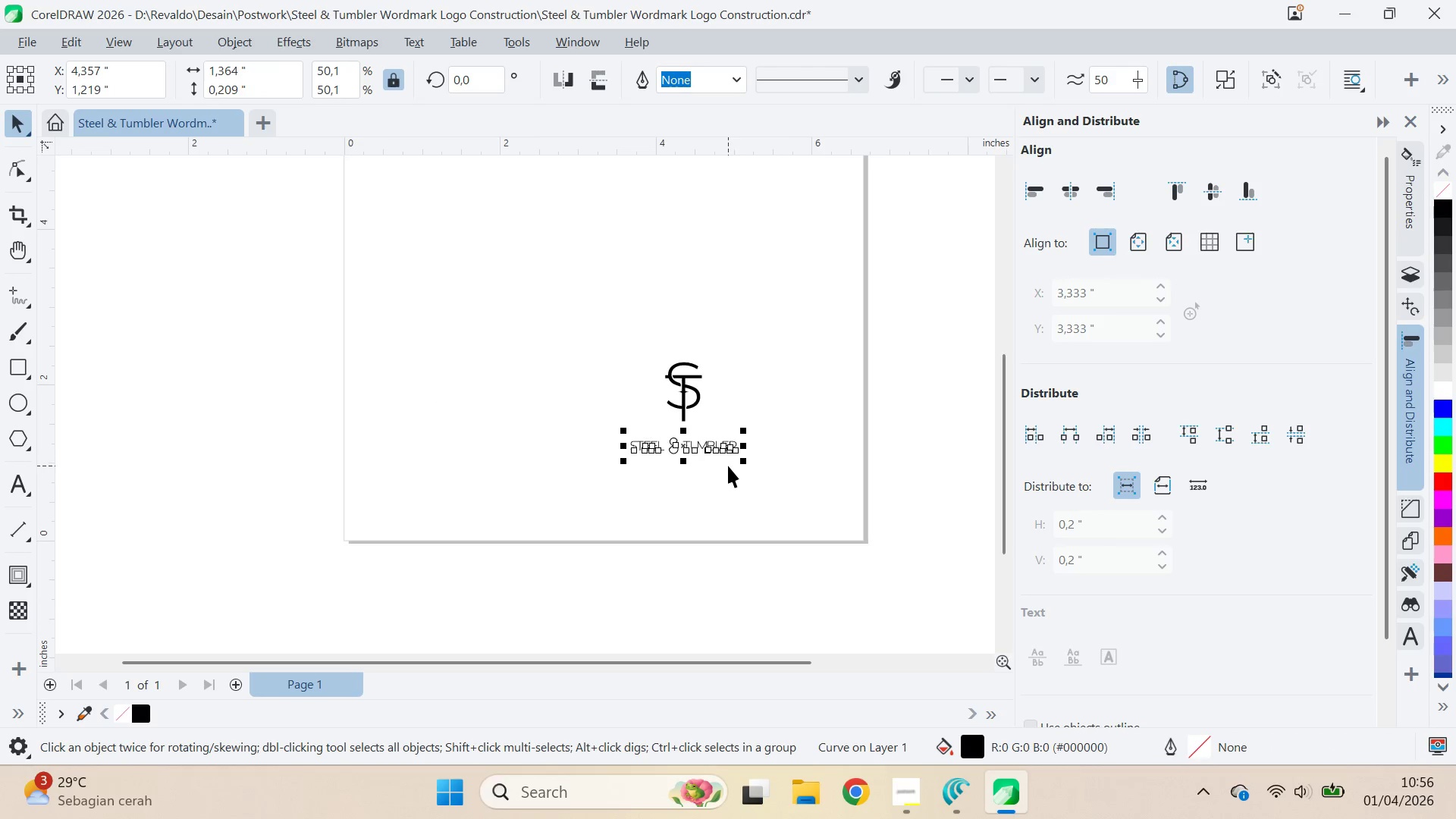 
key(Control+Z)
 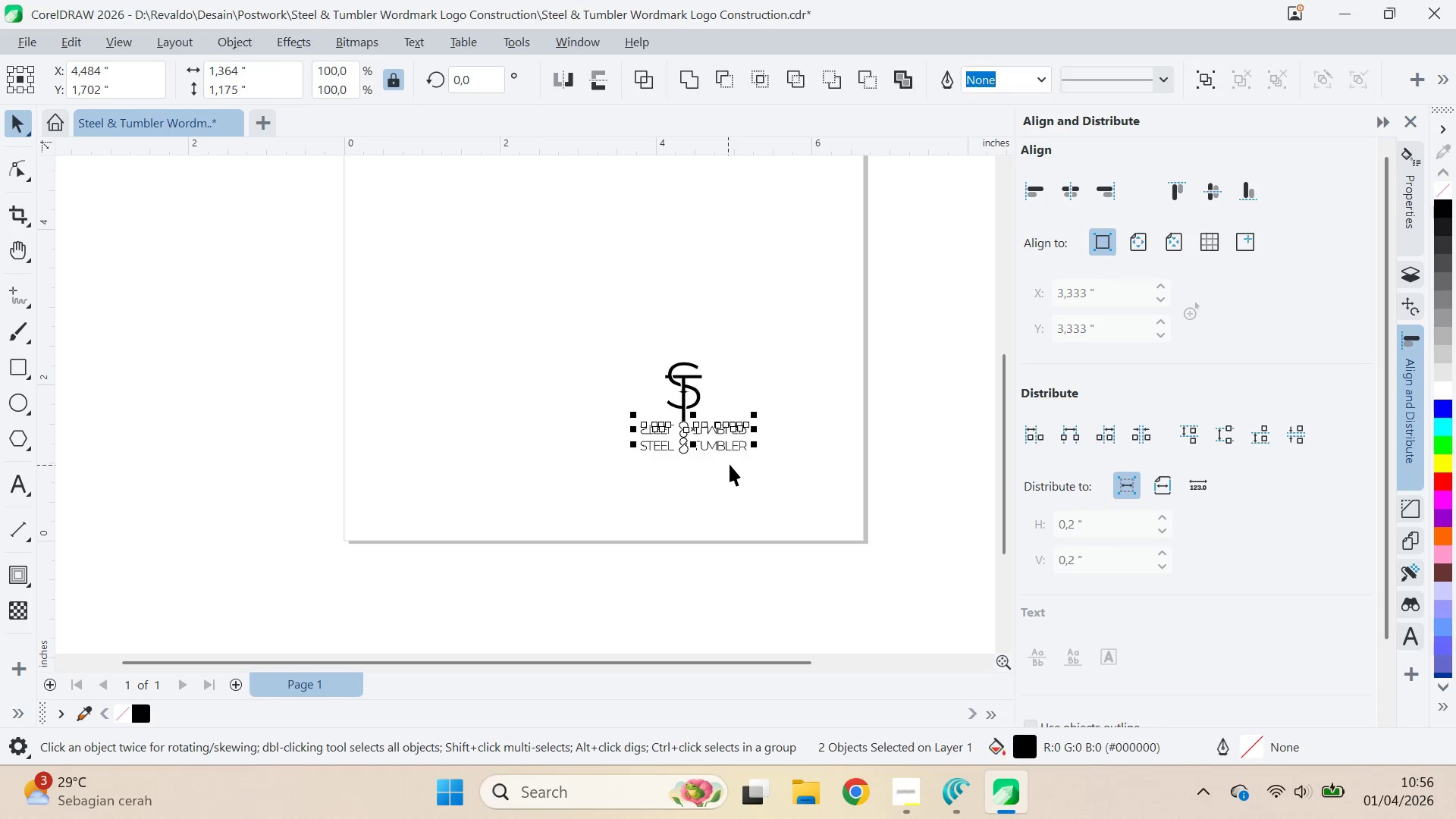 
key(Control+Z)
 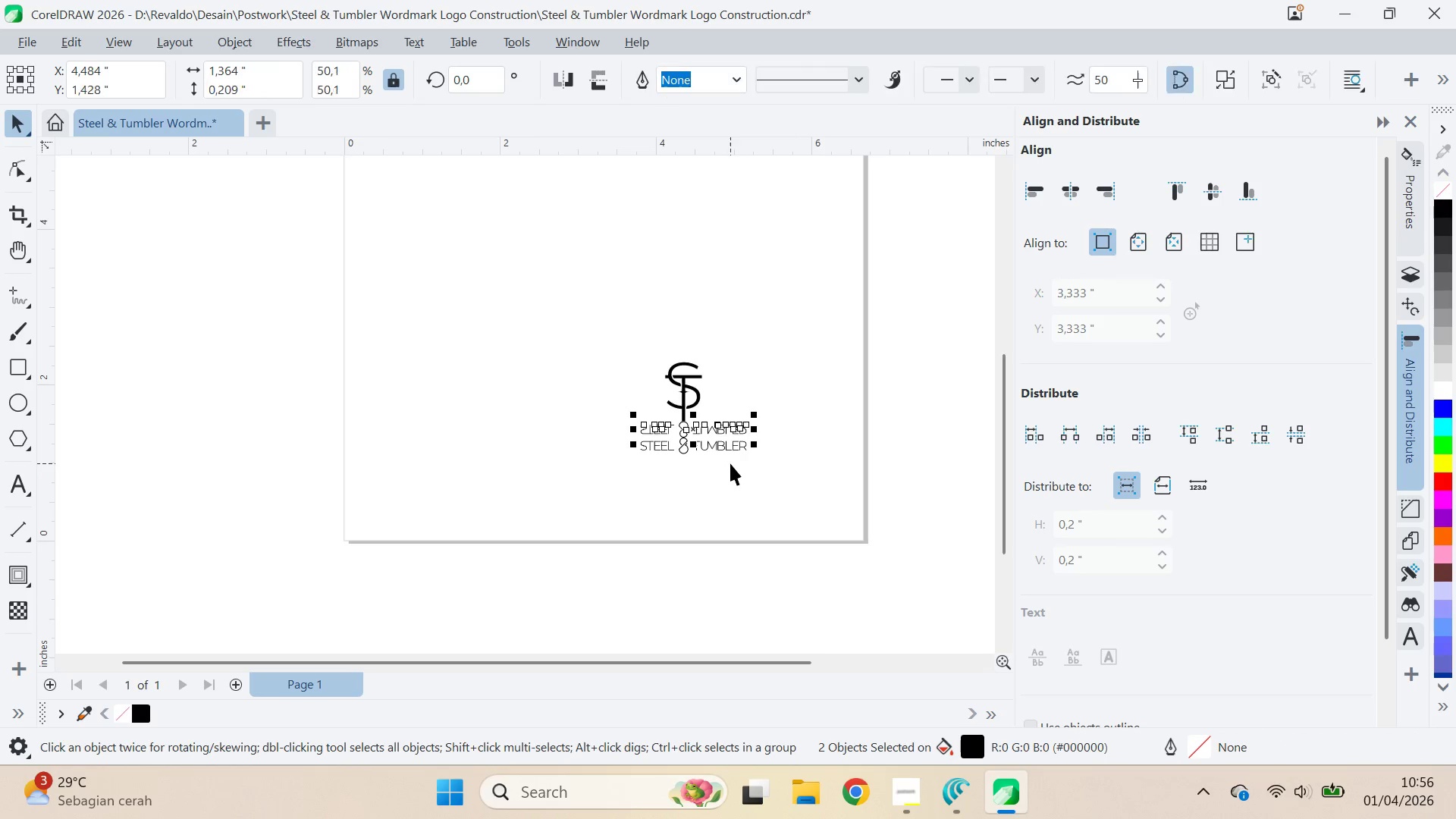 
key(Control+Z)
 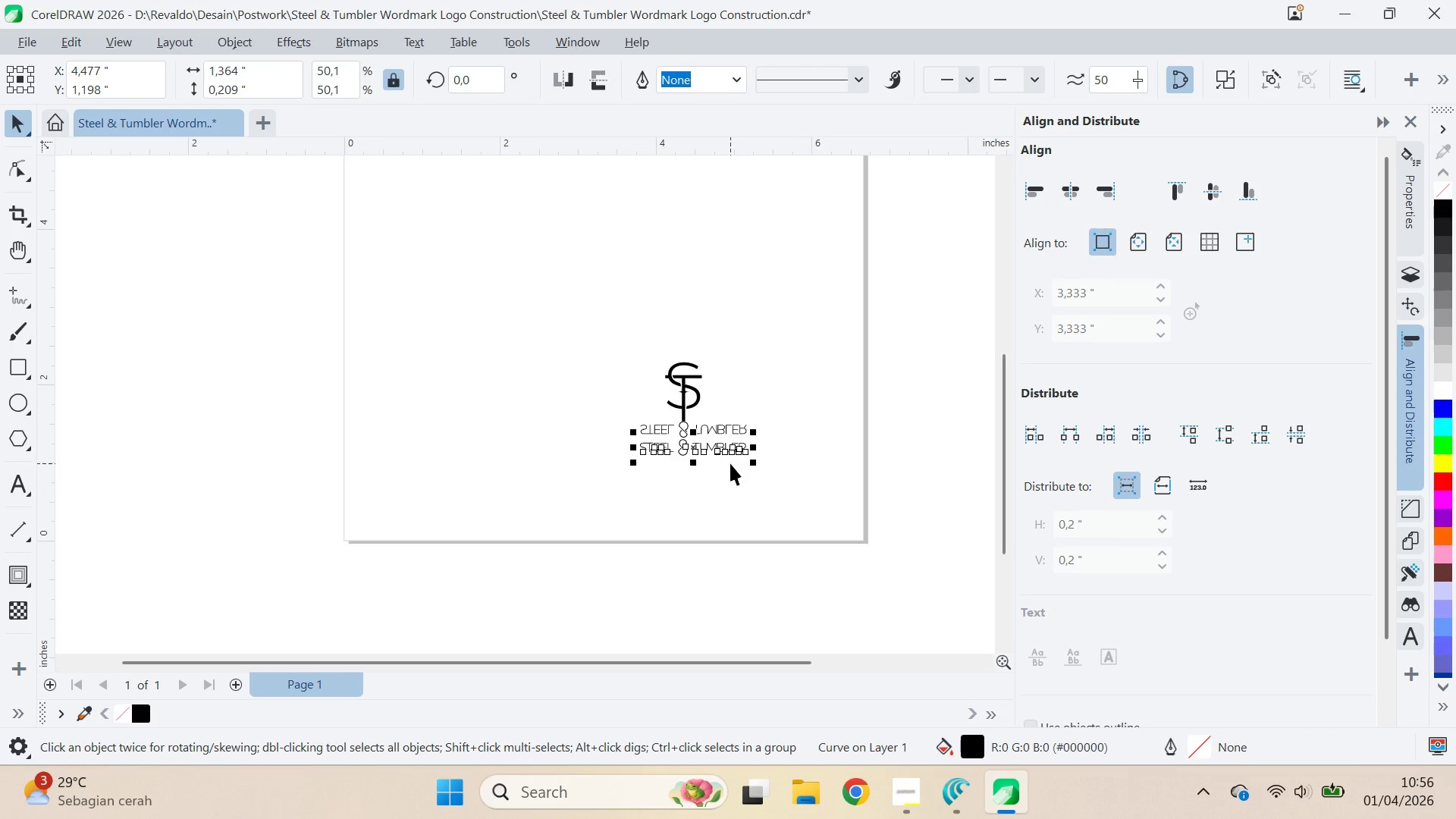 
key(Control+Z)
 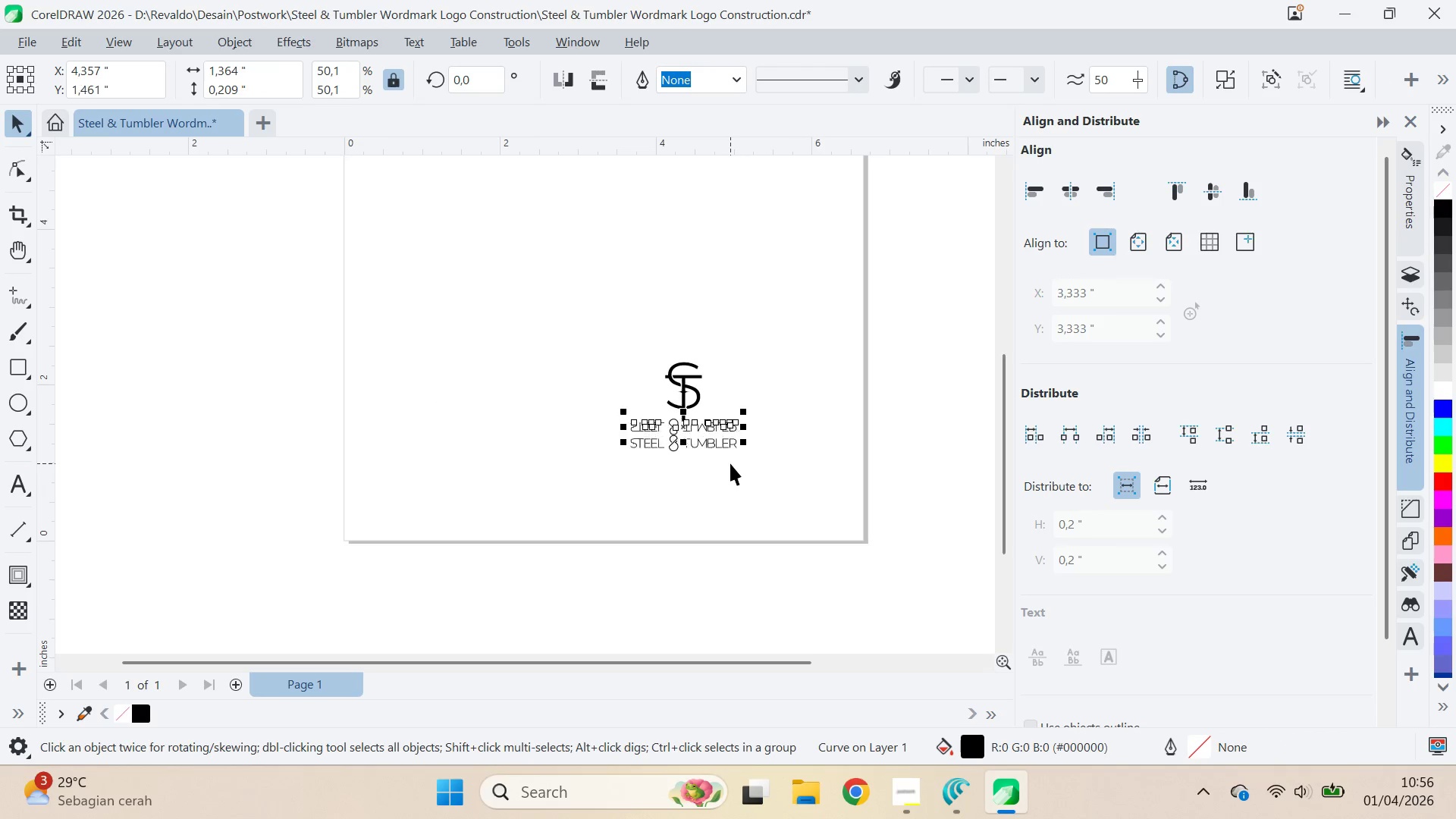 
key(Control+Z)
 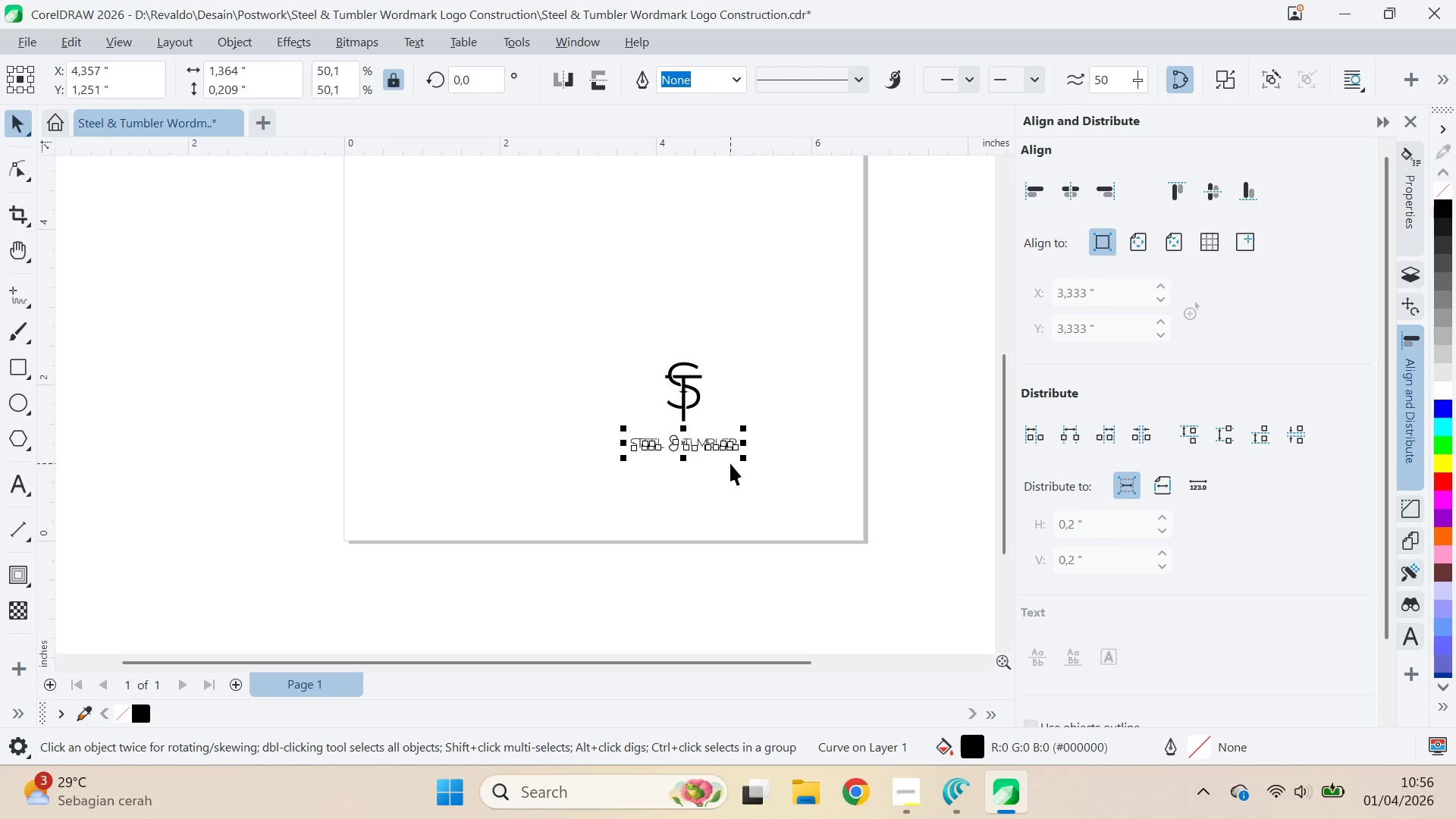 
key(Control+Z)
 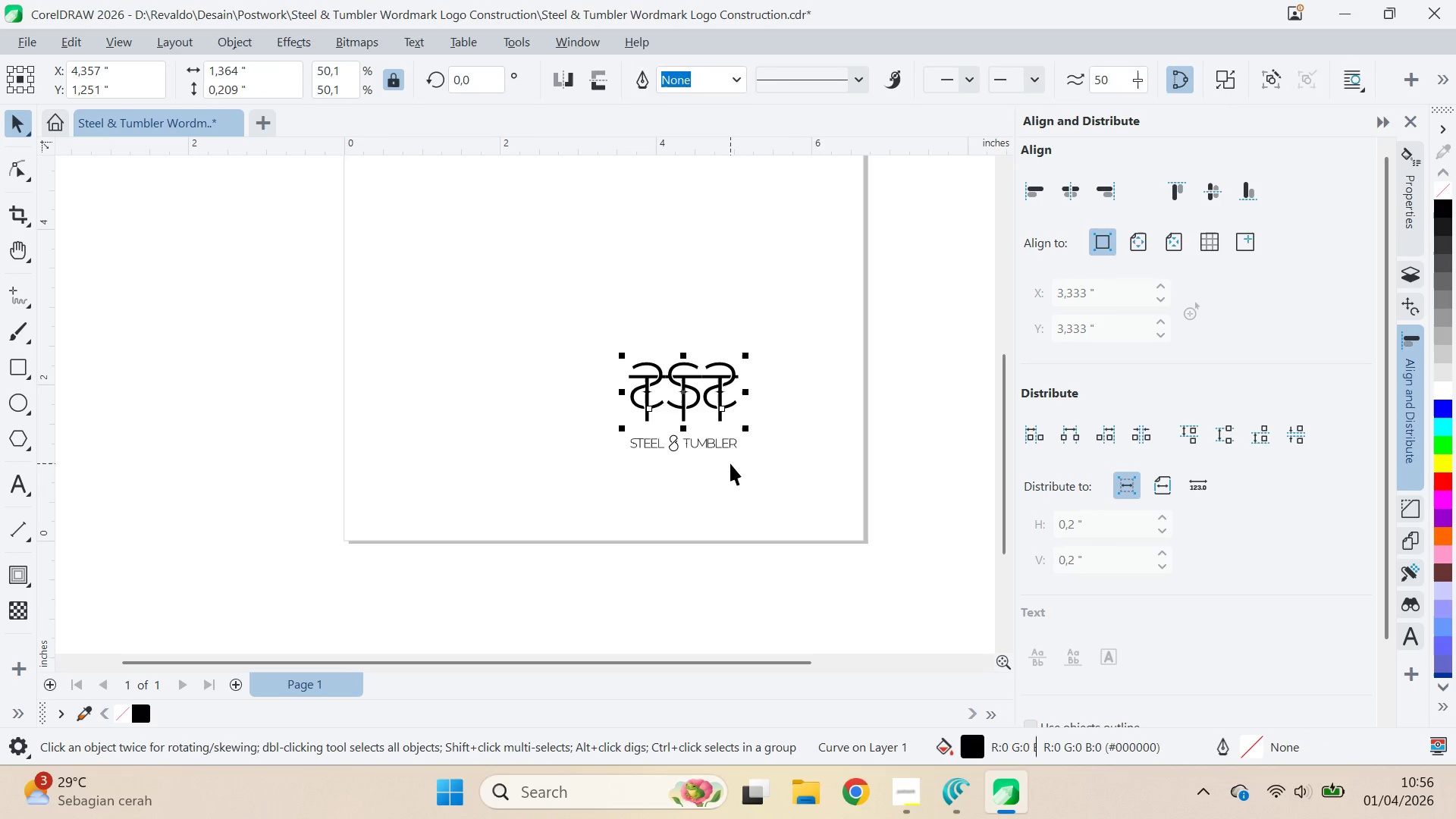 
key(Control+Z)
 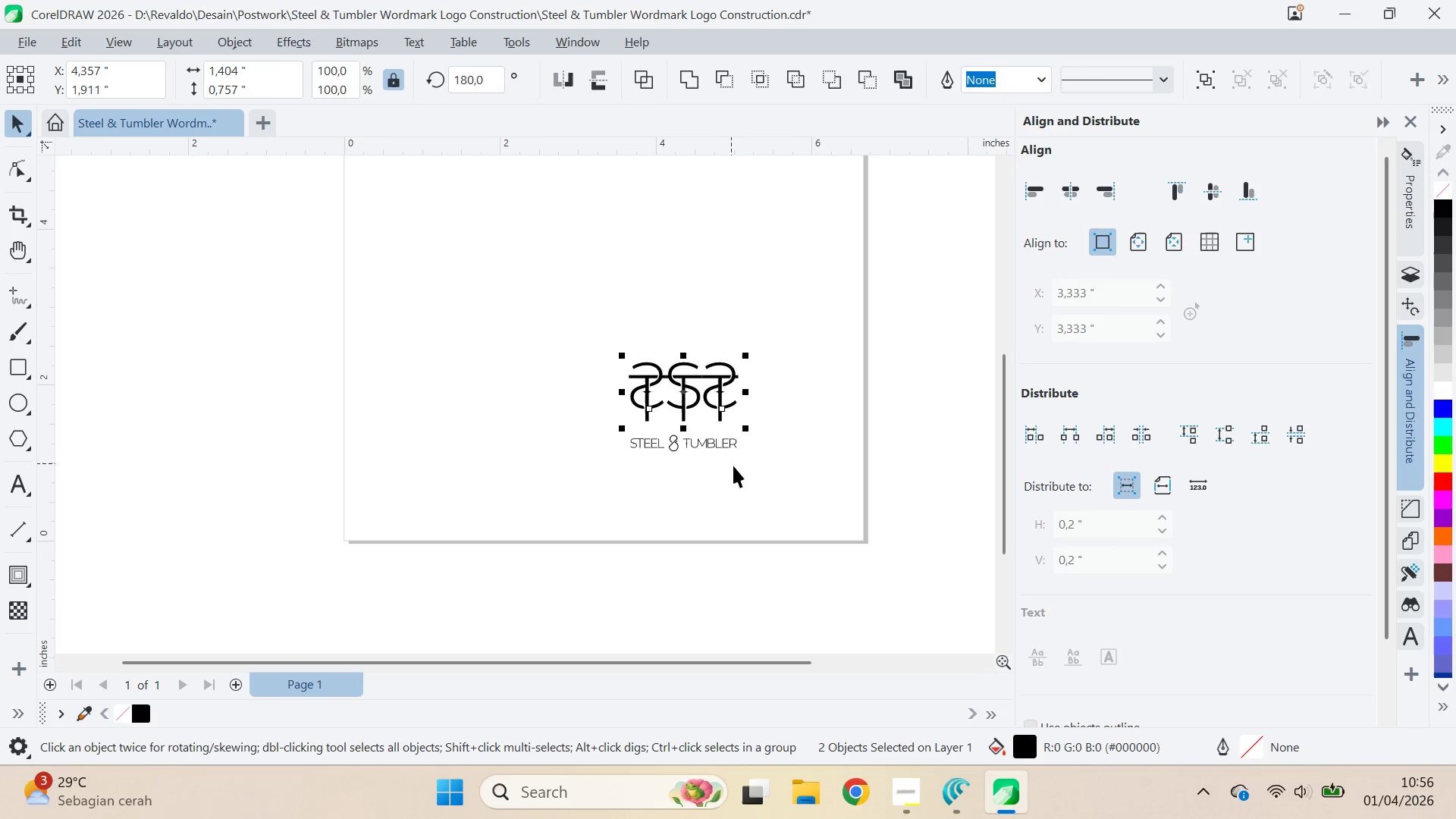 
key(Control+Z)
 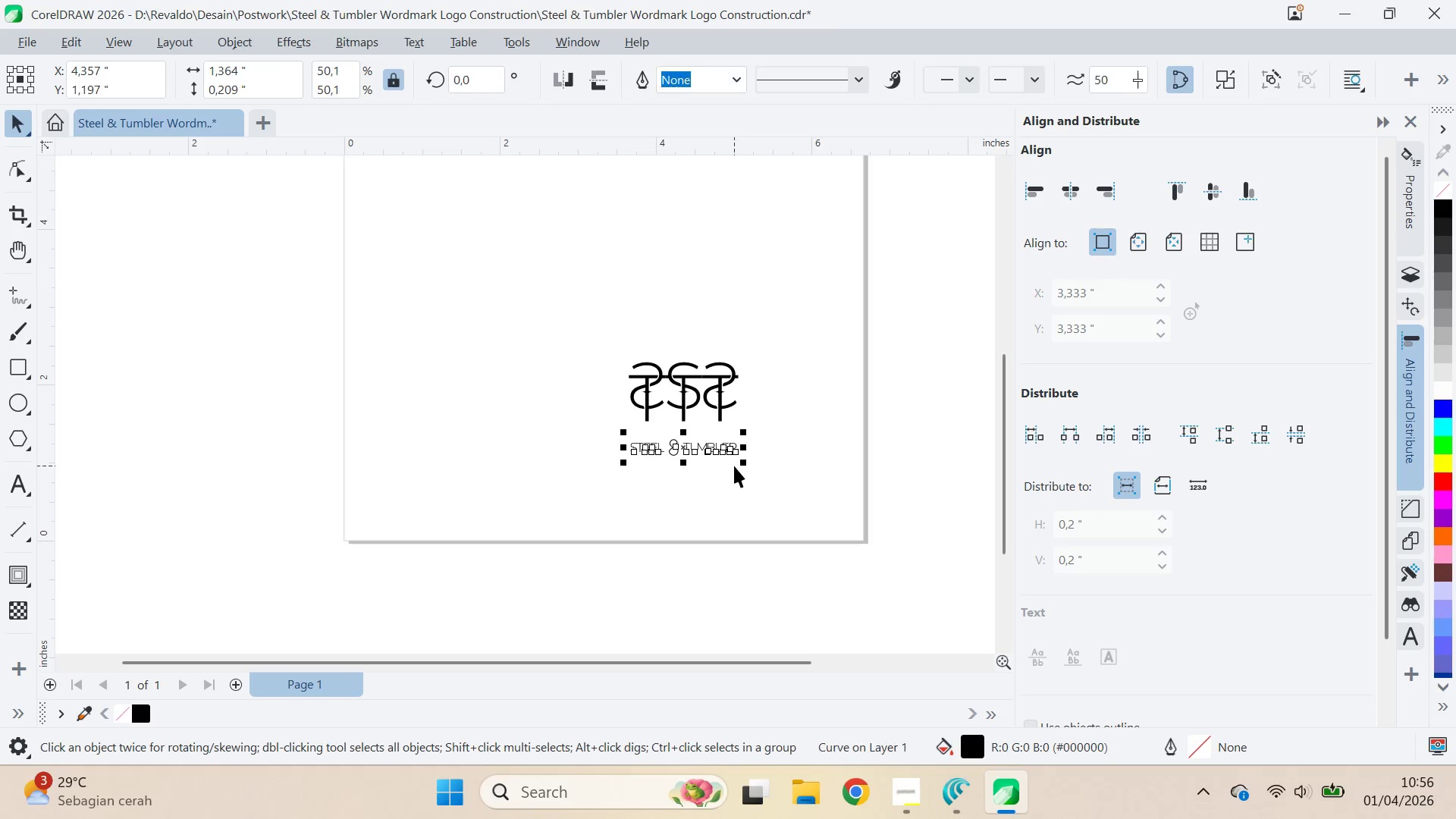 
key(Control+Z)
 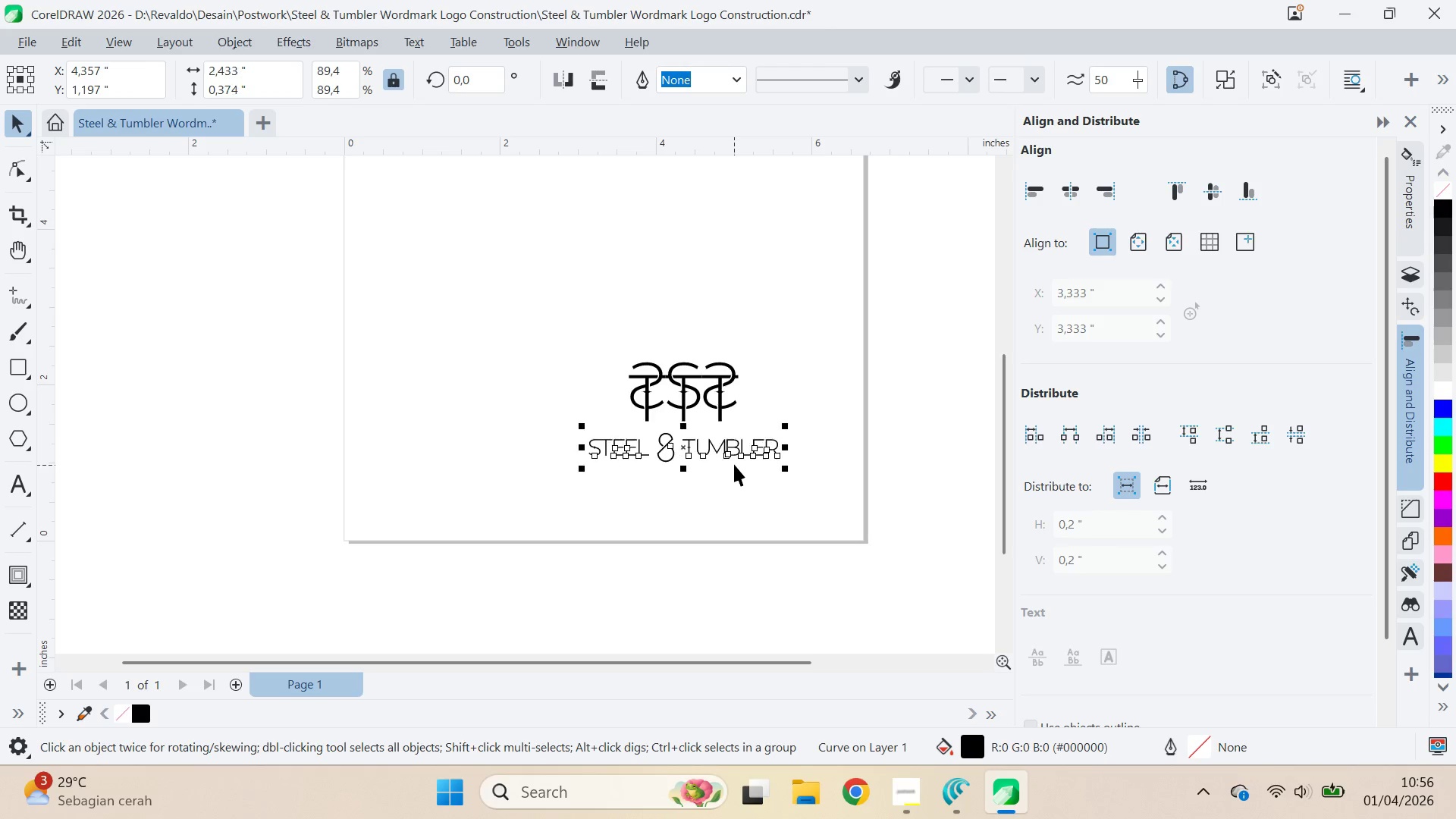 
key(Control+Z)
 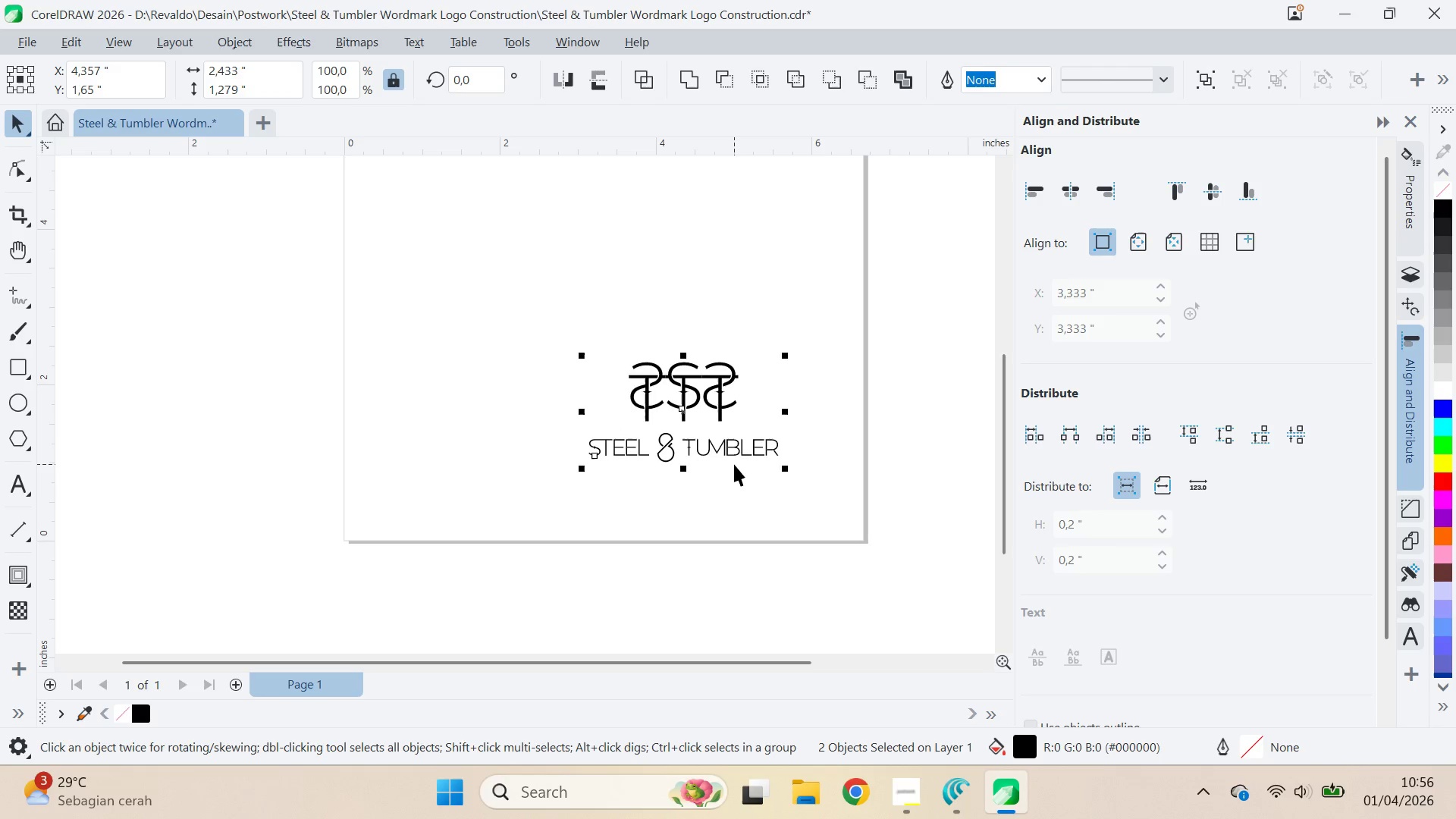 
key(Control+Z)
 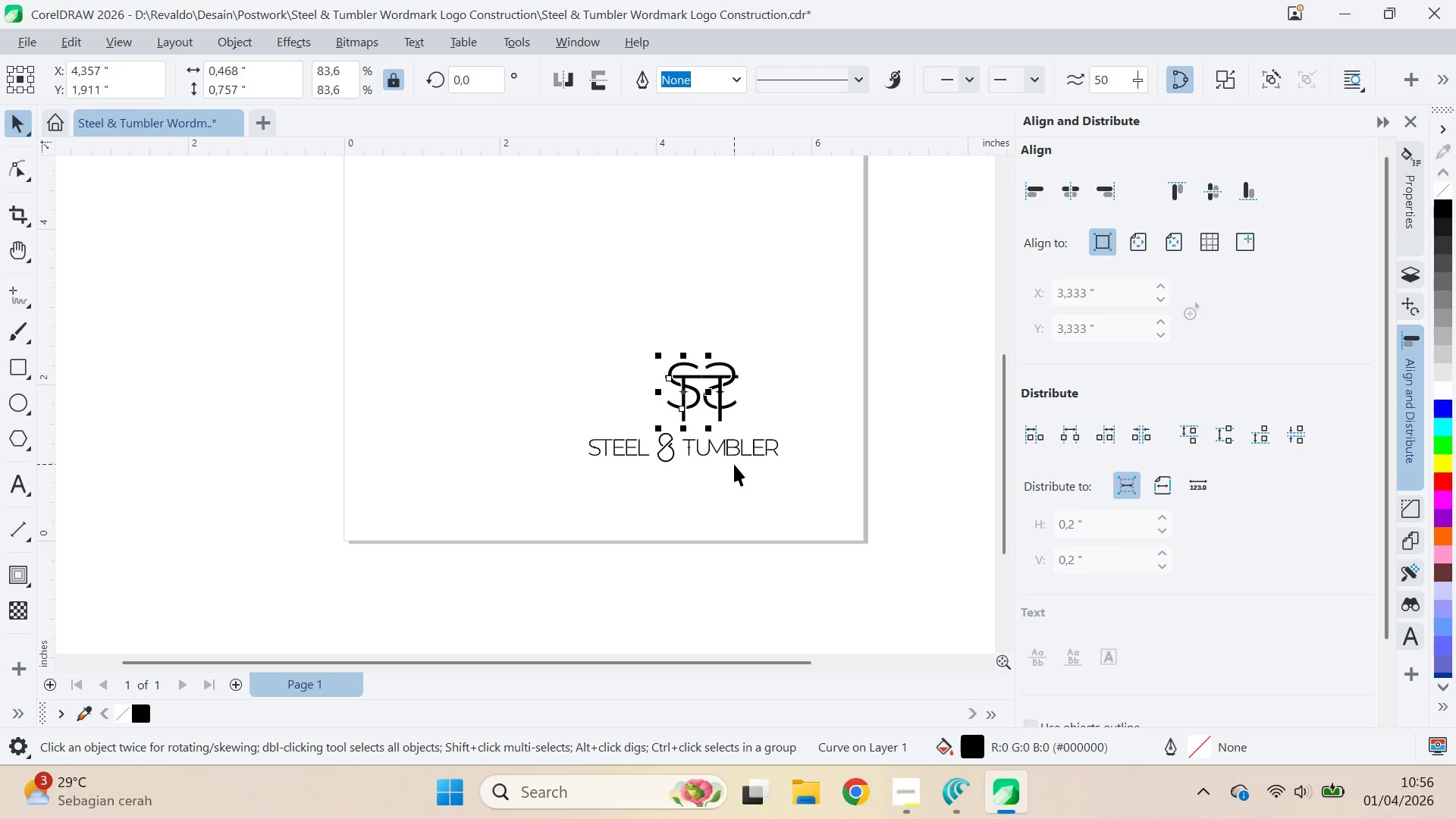 
key(Control+Z)
 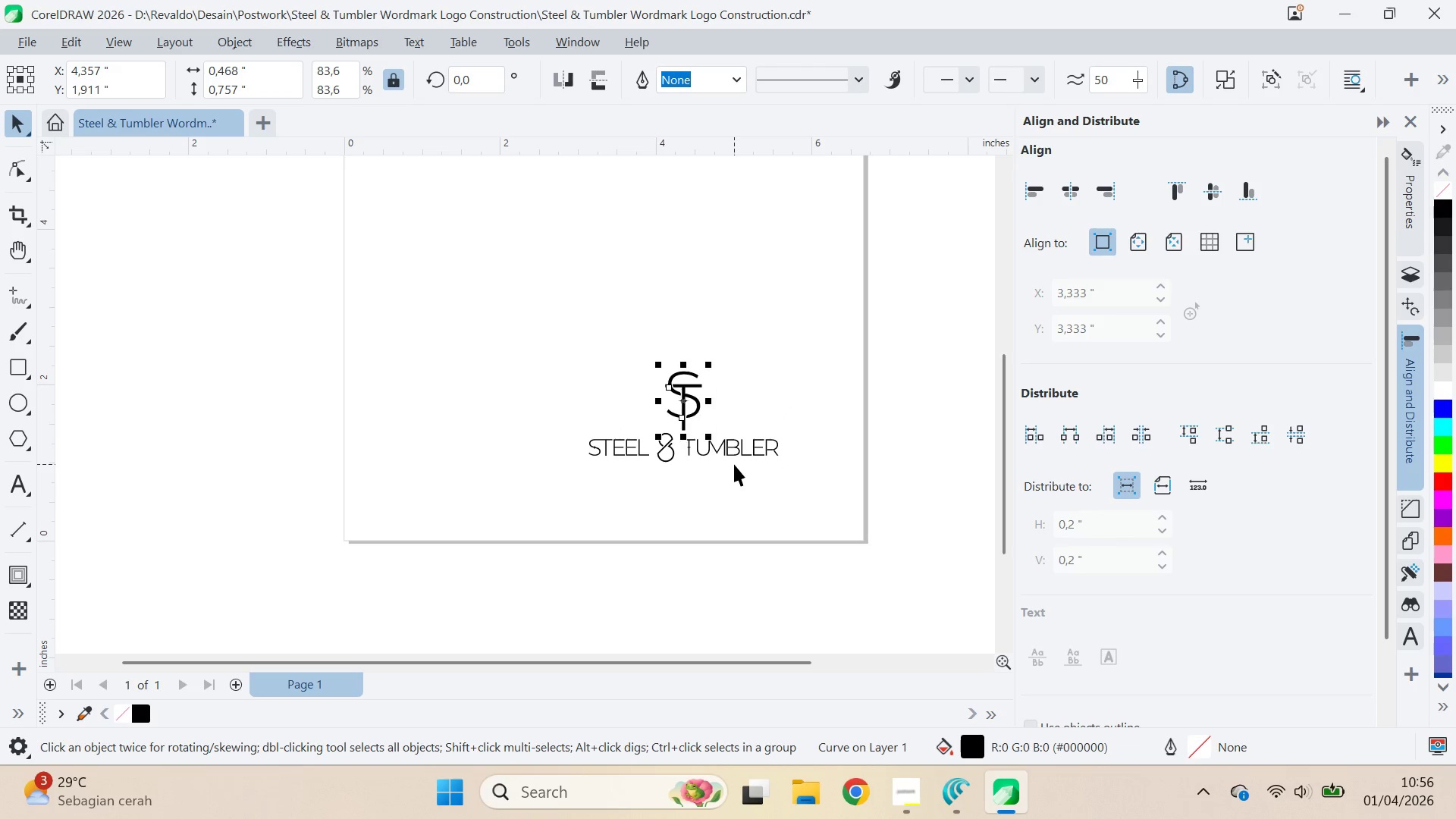 
key(Control+Z)
 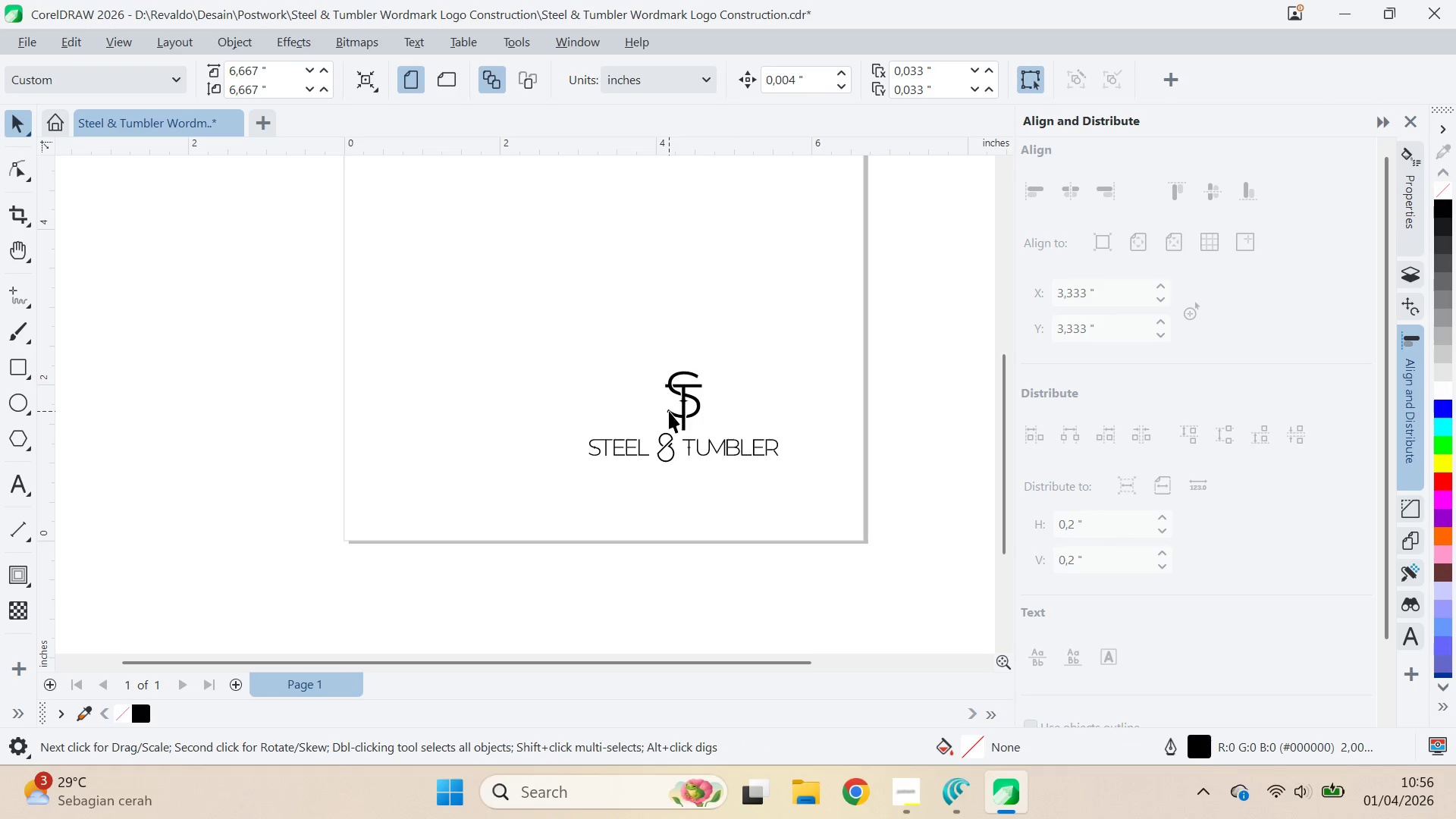 
left_click_drag(start_coordinate=[686, 410], to_coordinate=[888, 428])
 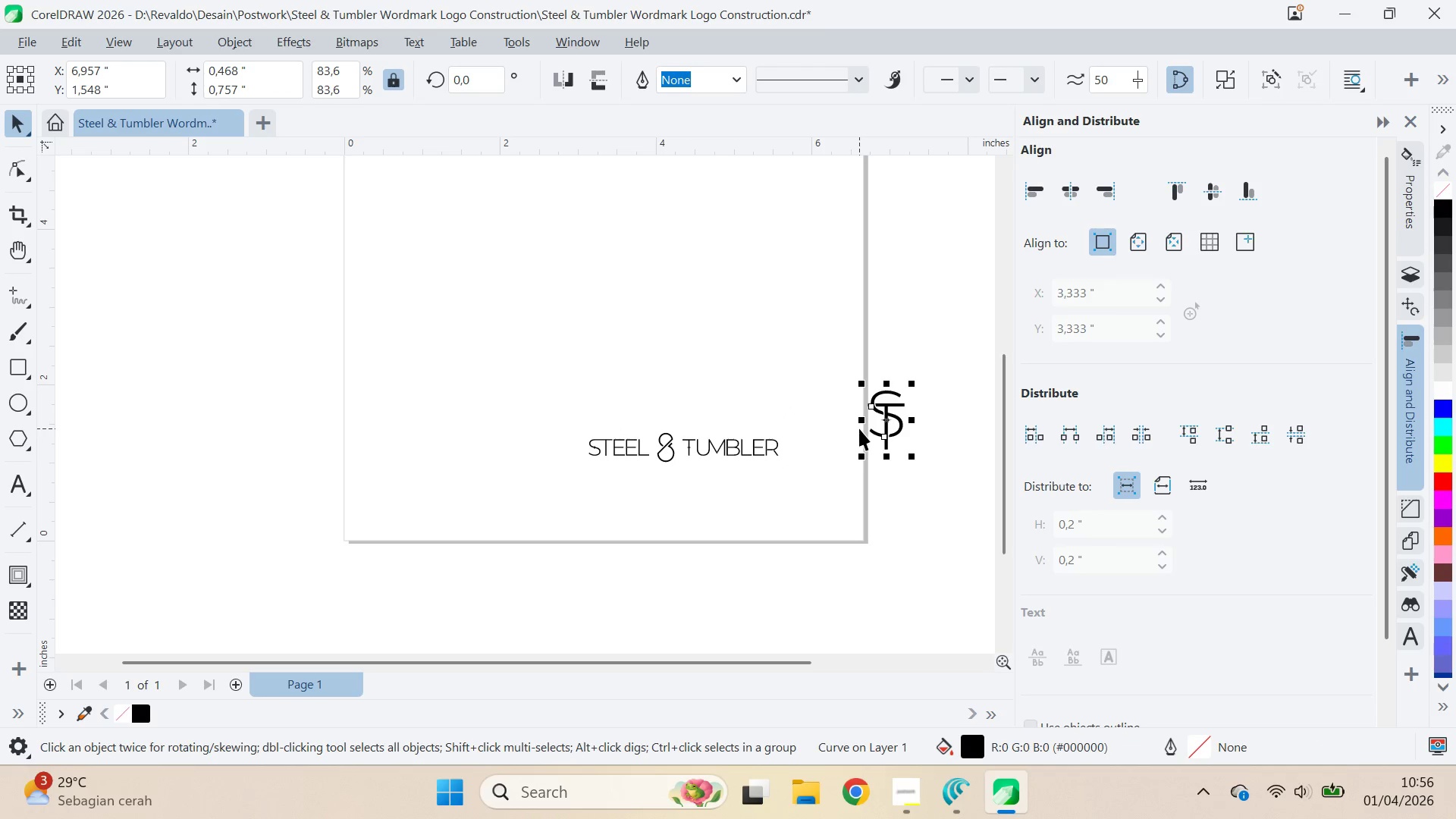 
key(Delete)
 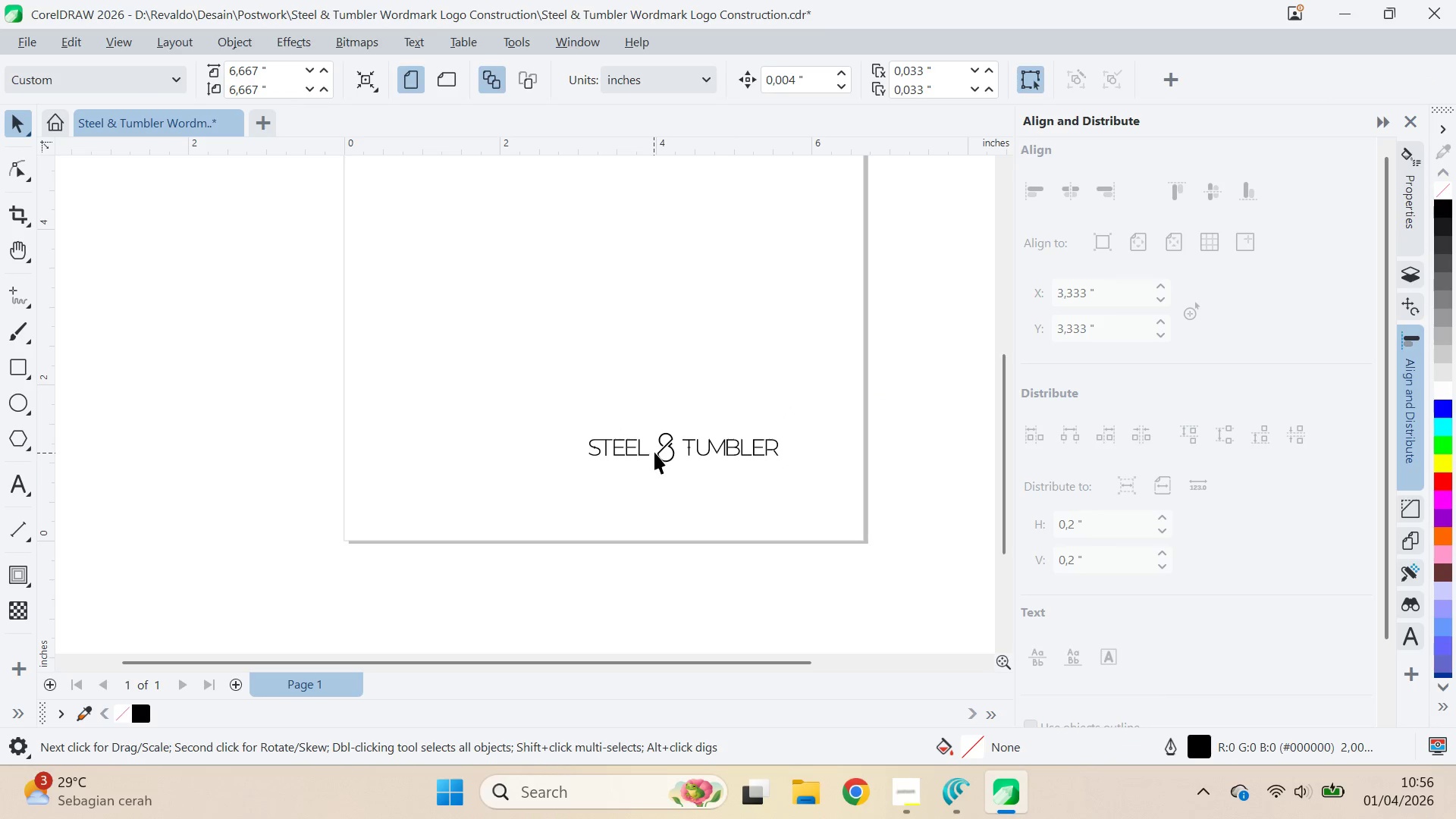 
double_click([668, 450])
 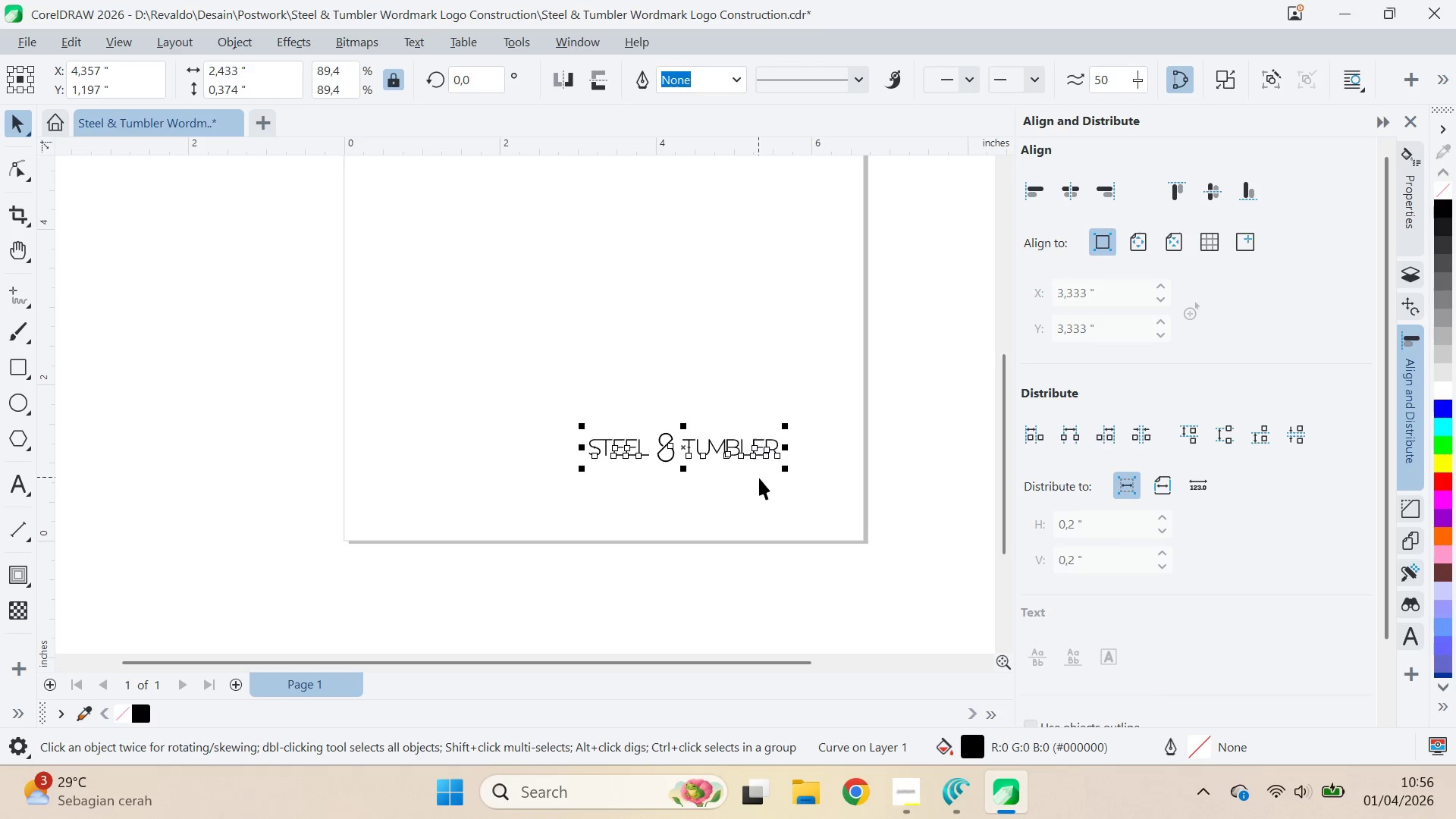 
hold_key(key=ShiftLeft, duration=0.61)
left_click([798, 474])
 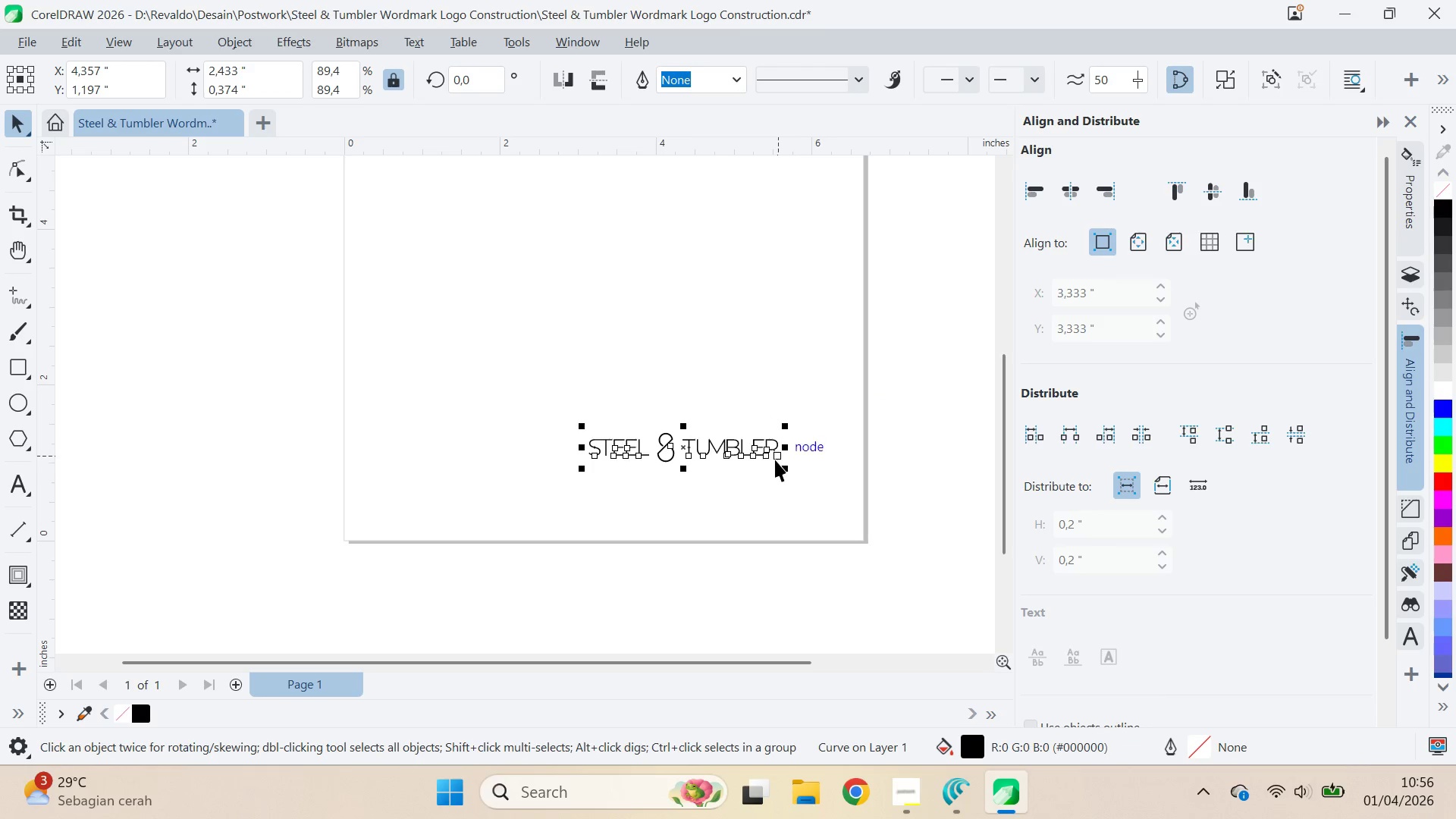 
hold_key(key=ShiftLeft, duration=1.12)
left_click_drag(start_coordinate=[783, 468], to_coordinate=[893, 582])
 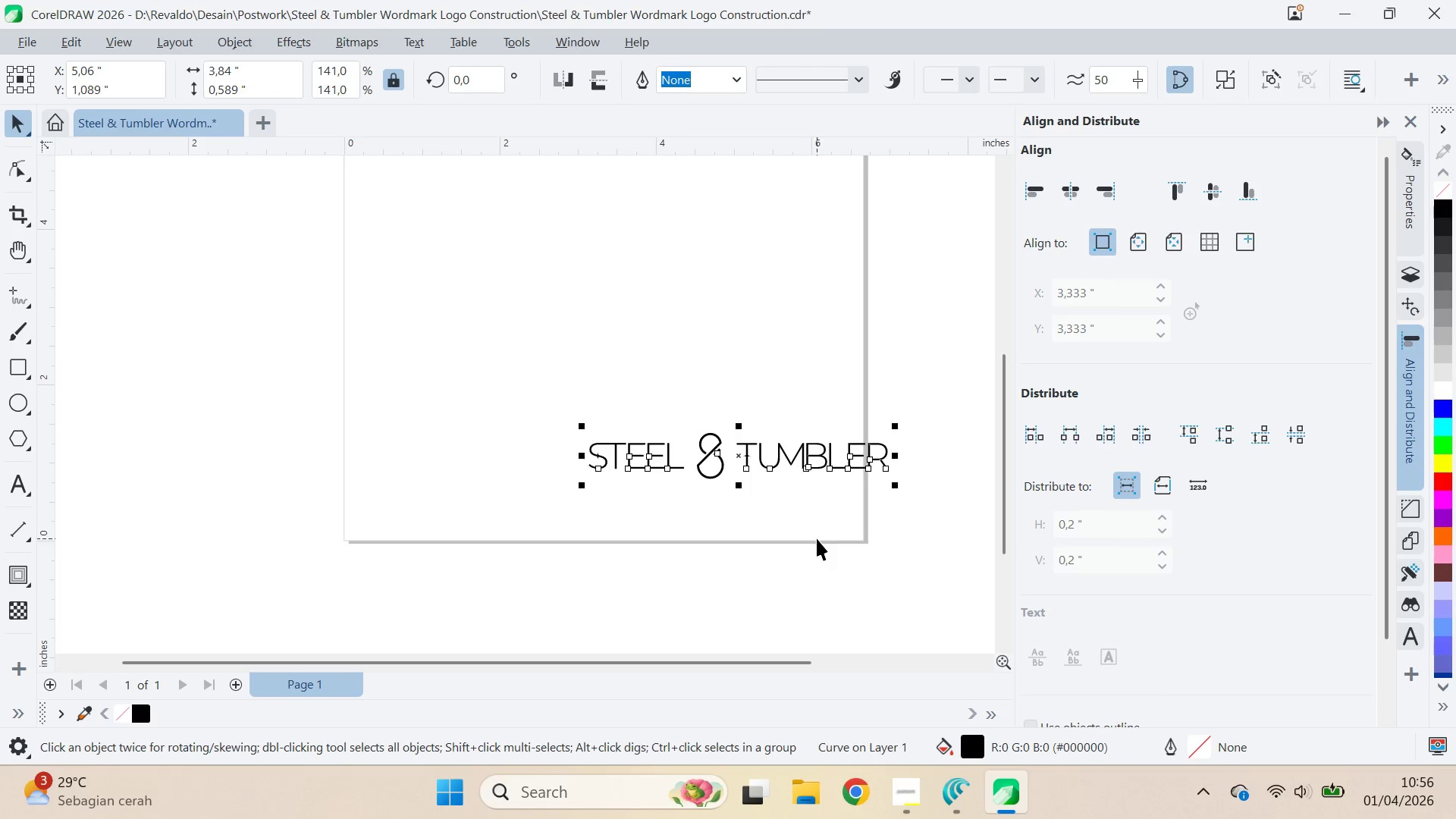 
key(P)
 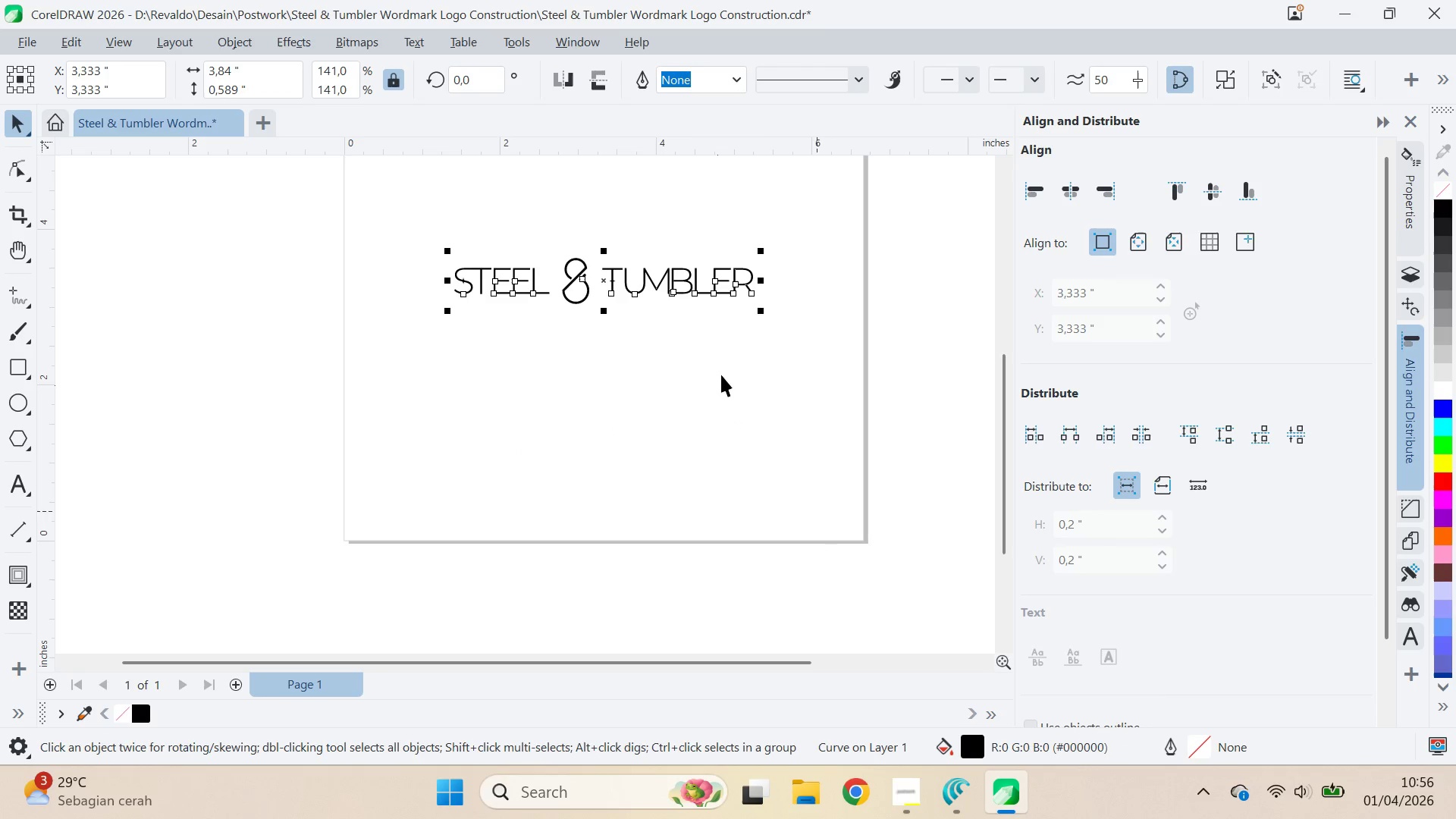 
hold_key(key=ShiftLeft, duration=1.16)
left_click_drag(start_coordinate=[766, 310], to_coordinate=[841, 387])
 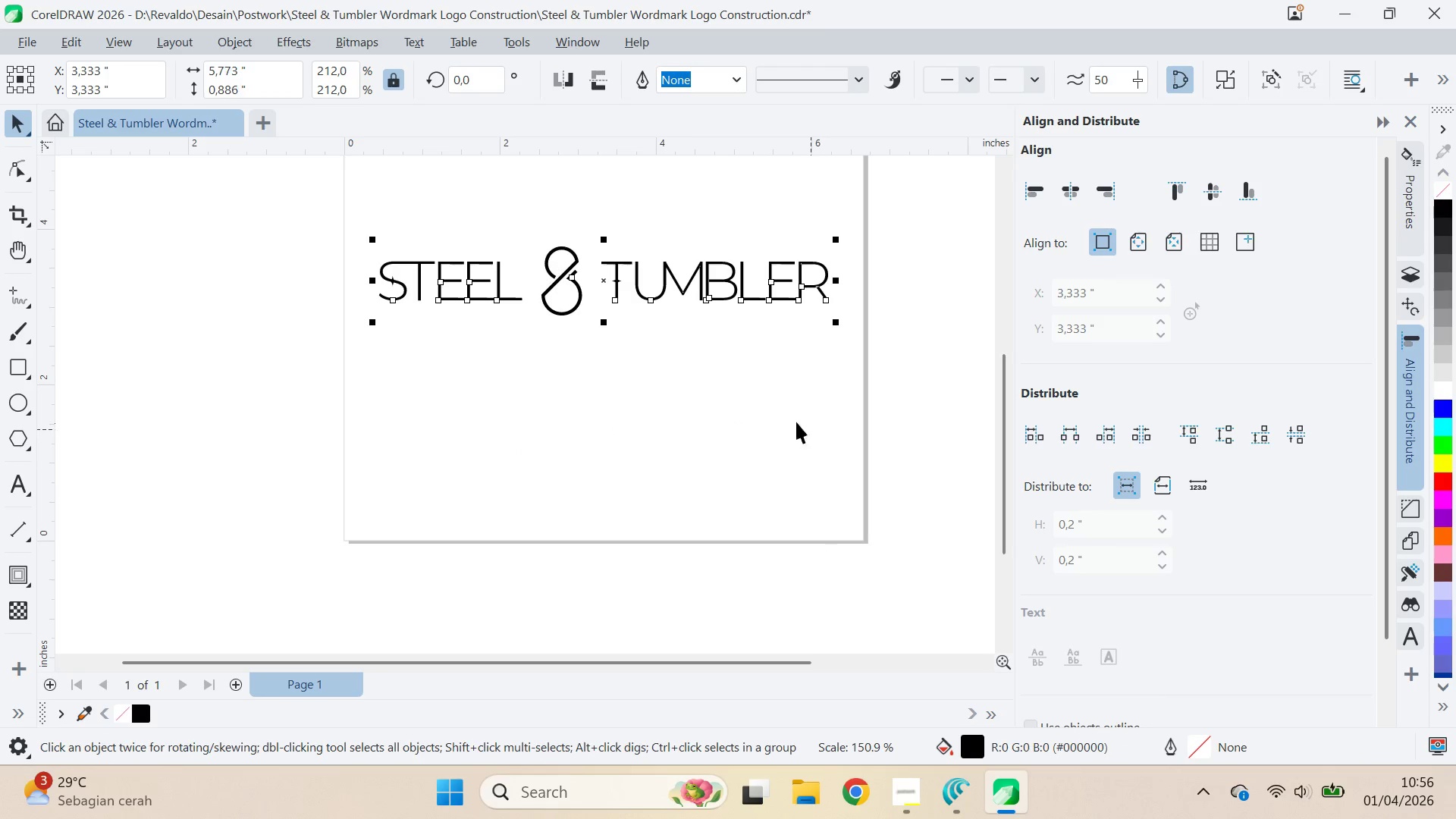 
type(qv)
 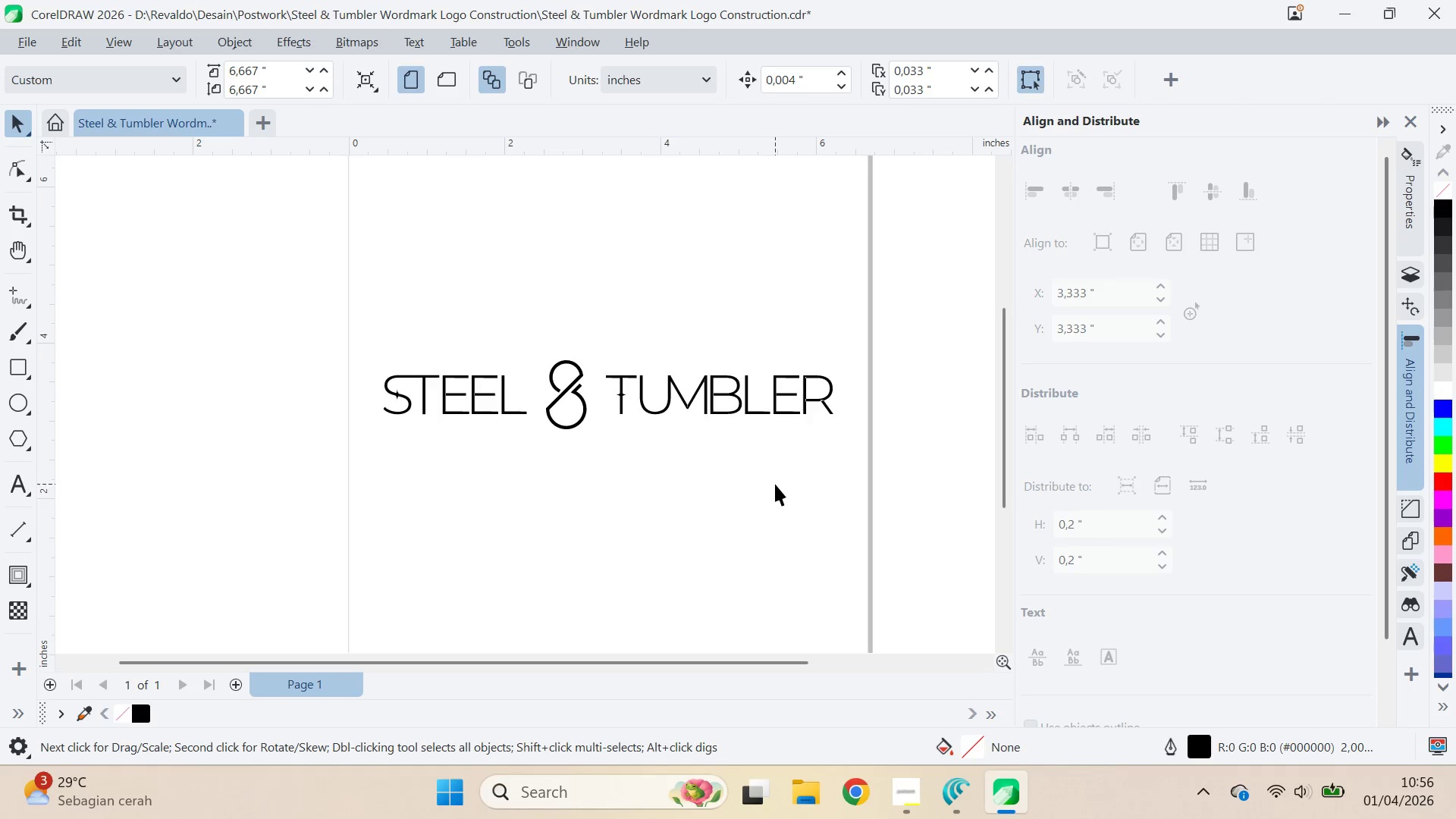 
left_click_drag(start_coordinate=[768, 396], to_coordinate=[773, 510])
 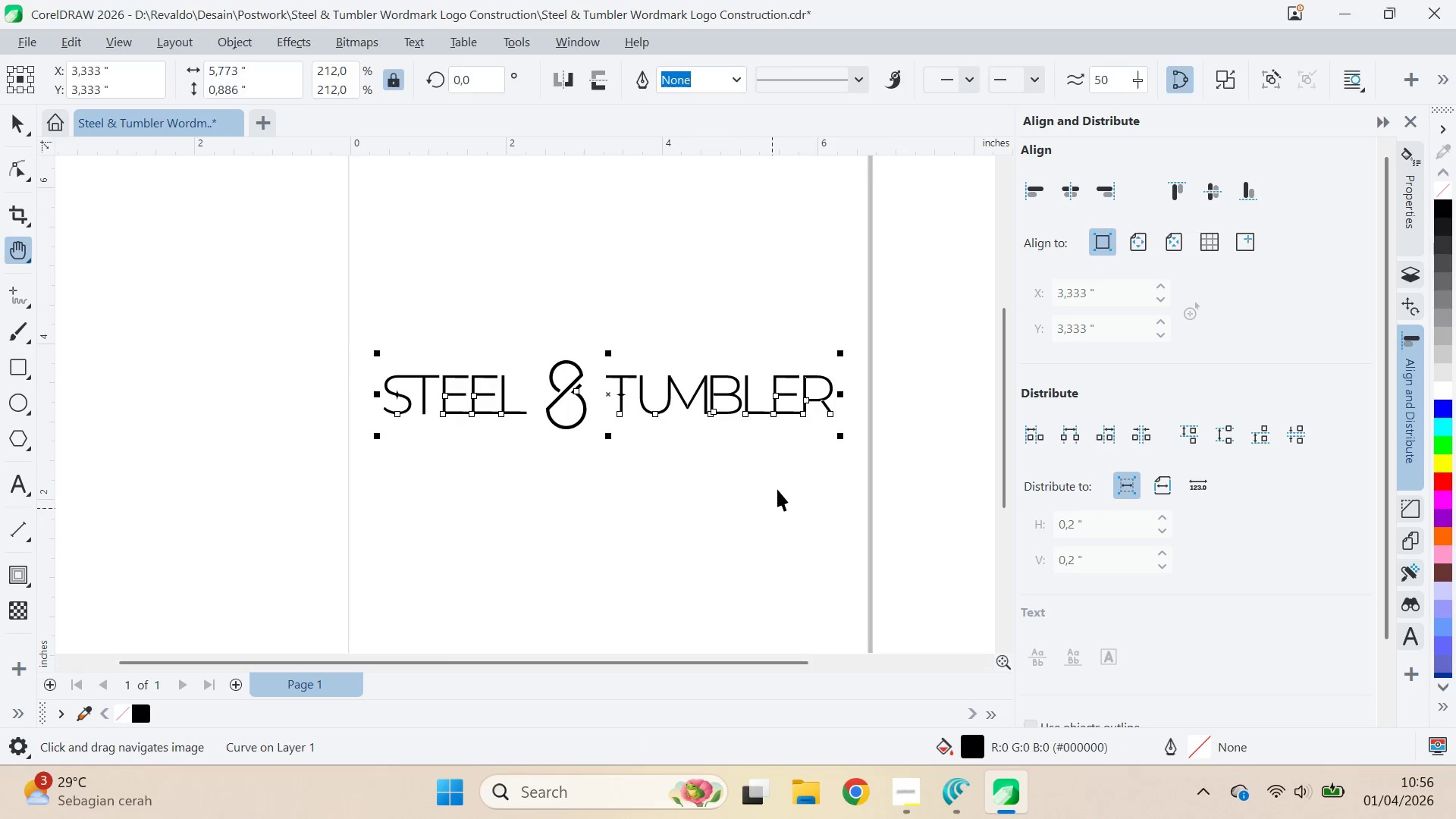 
left_click([777, 489])
 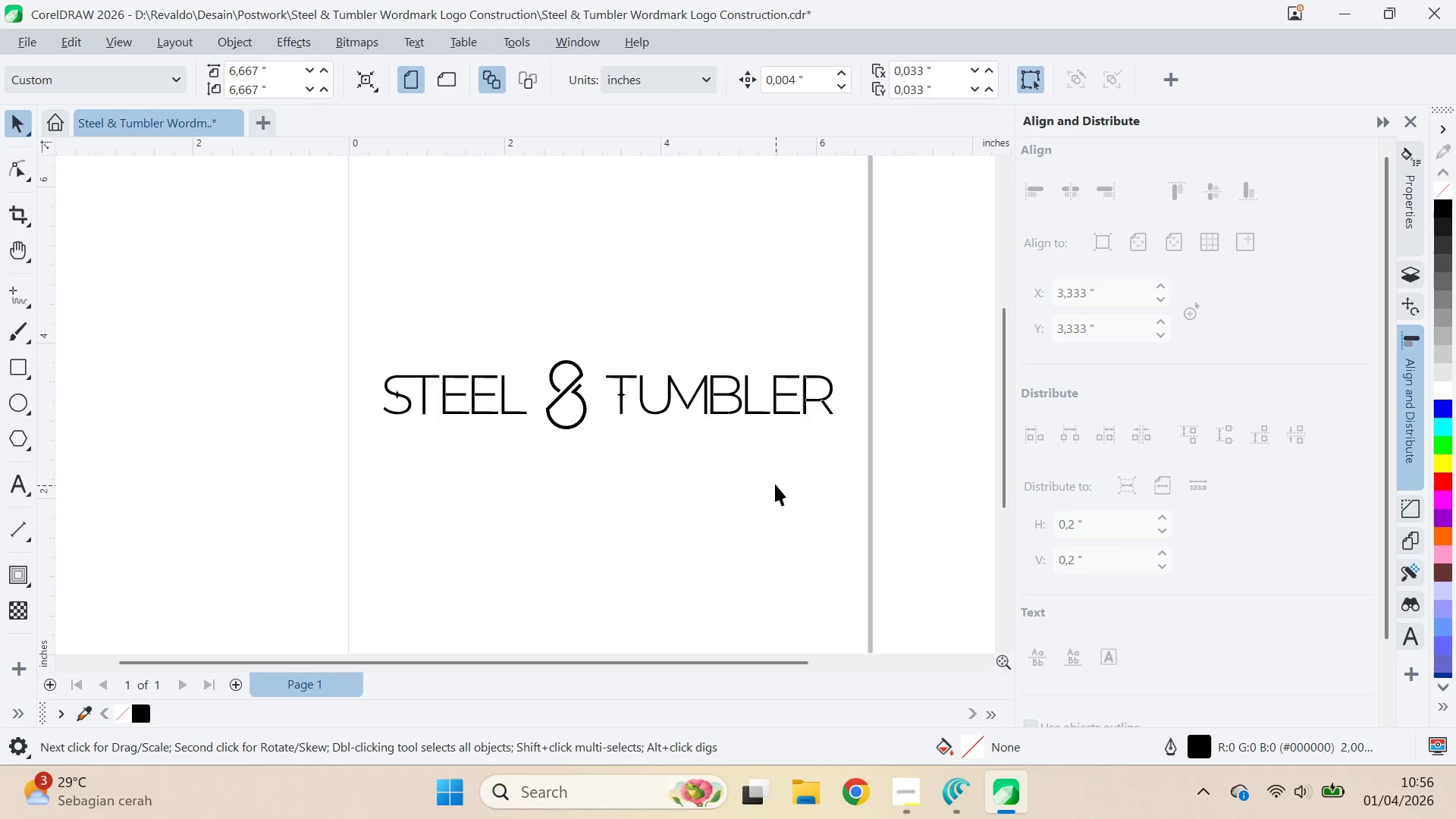 
key(Alt+AltLeft)
 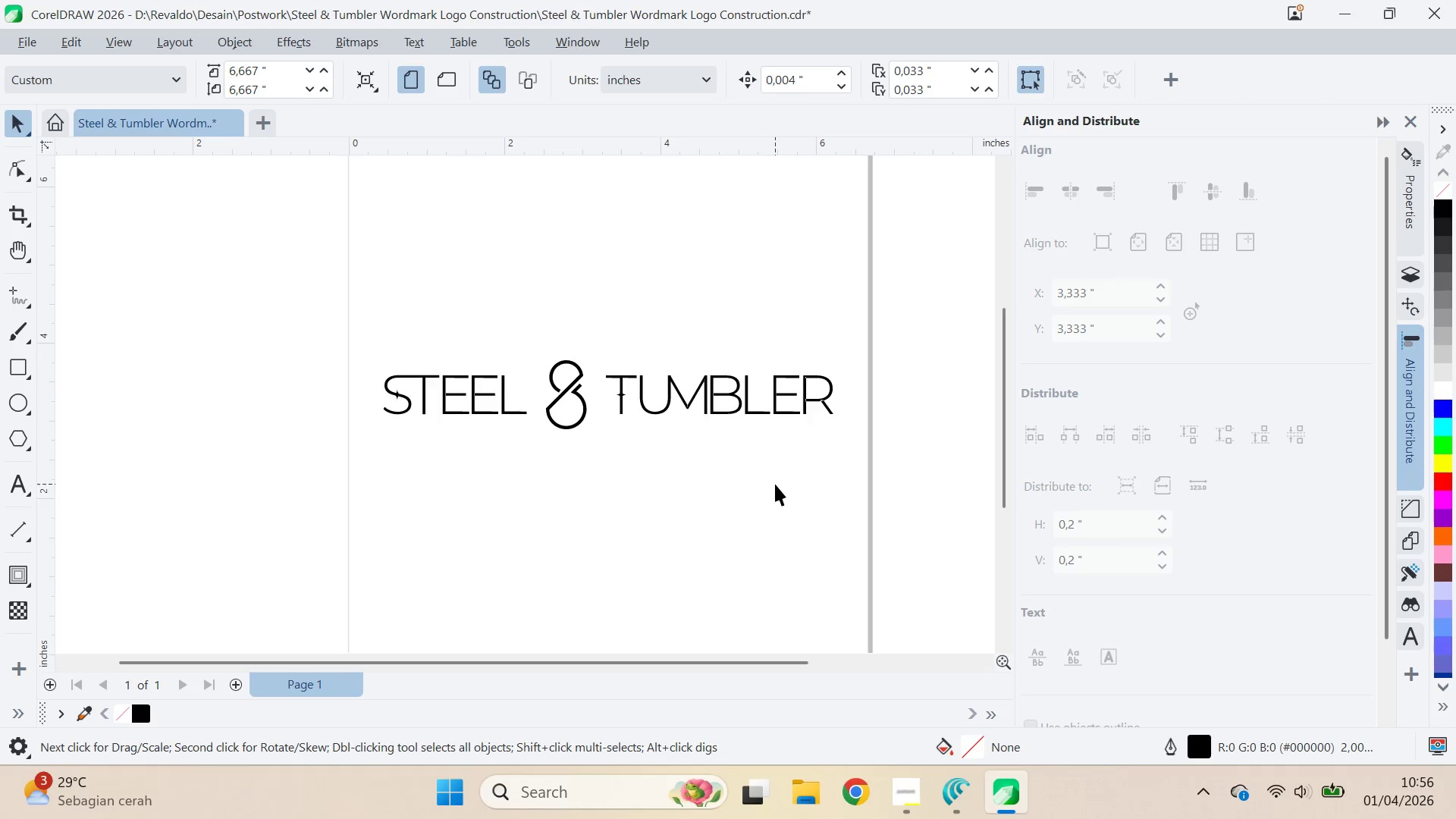 
key(Alt+Tab)
 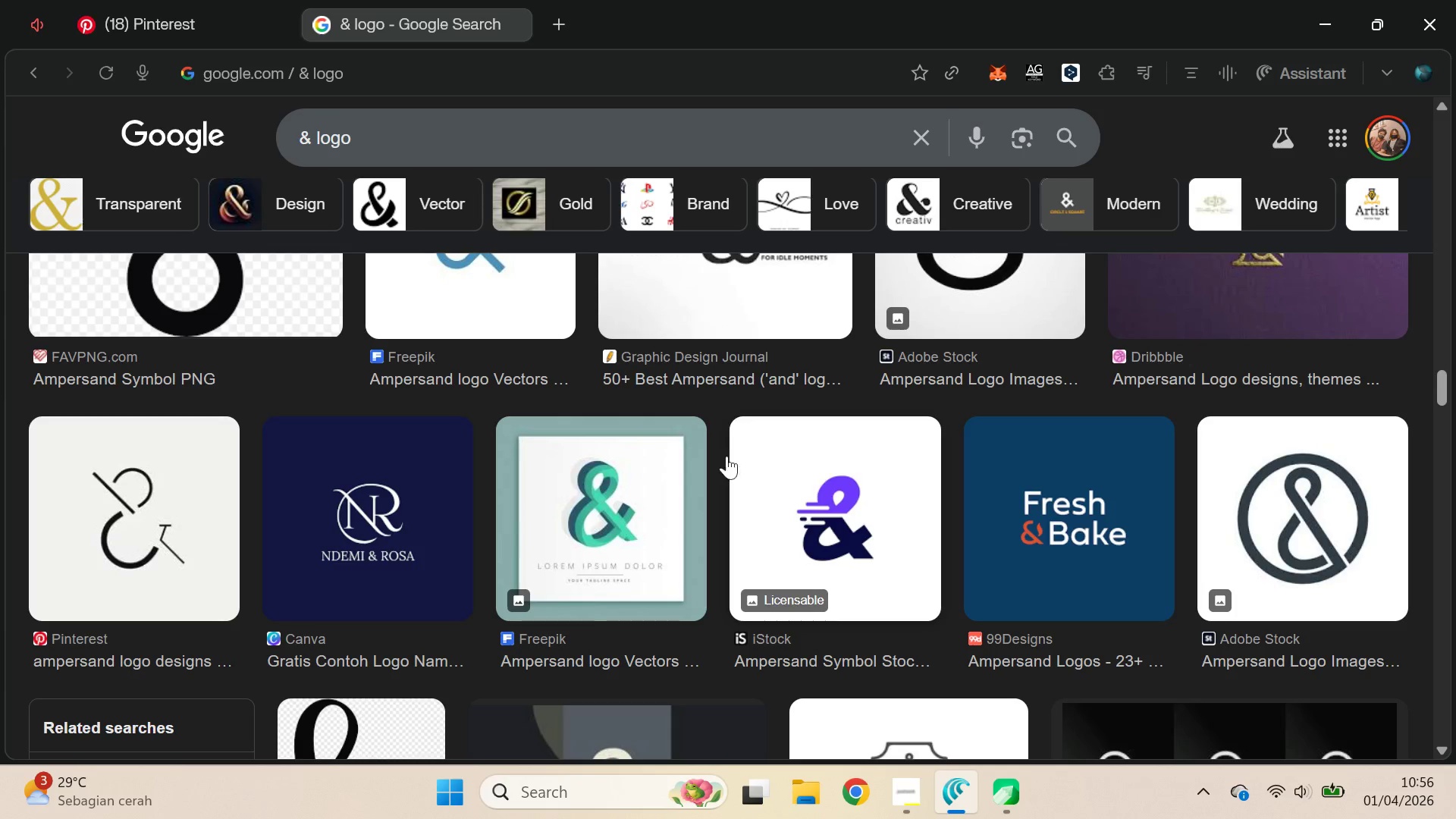 
scroll: coordinate [775, 484], scroll_direction: down, amount: 1.0
 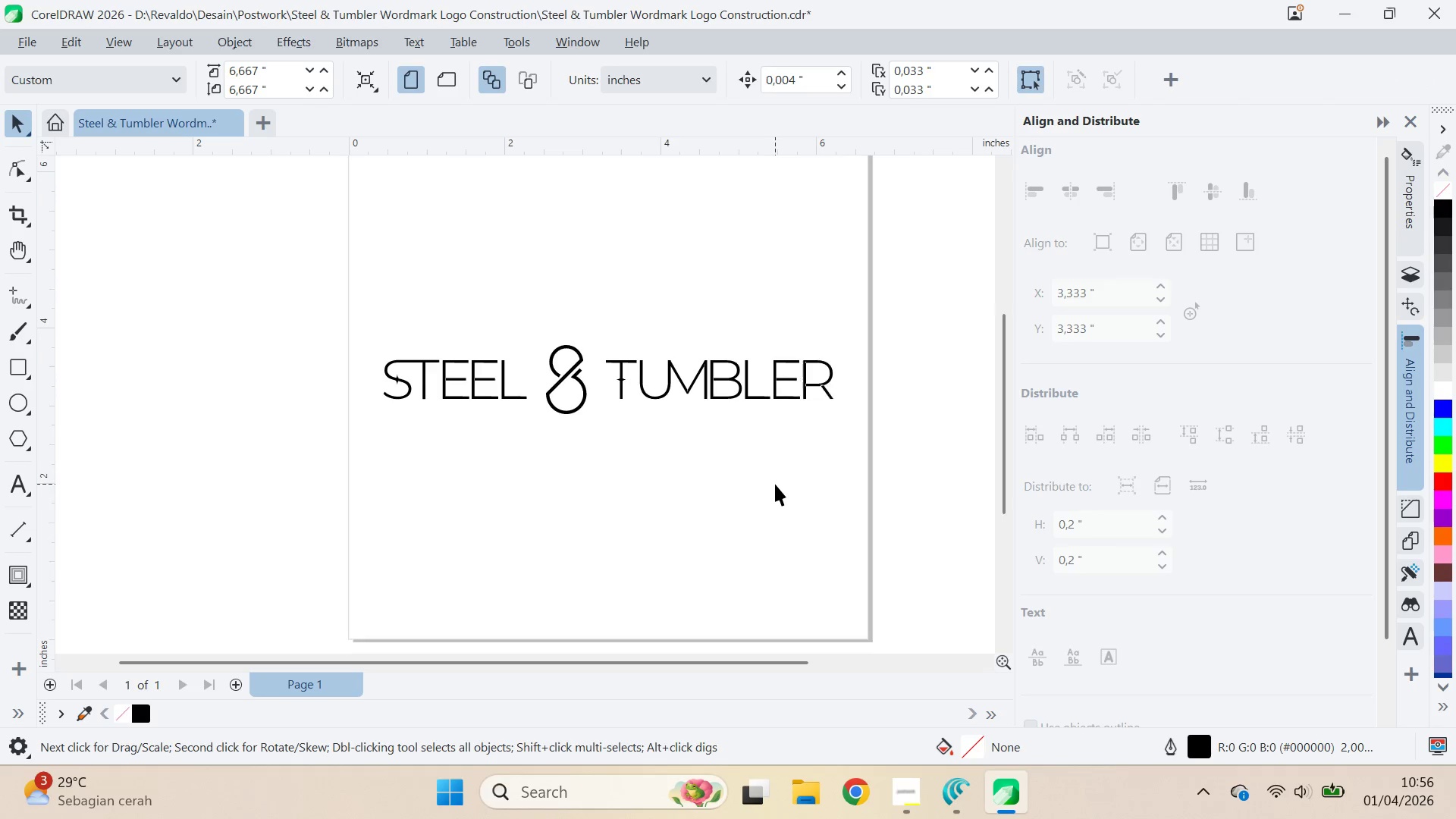 
key(Alt+Tab)
 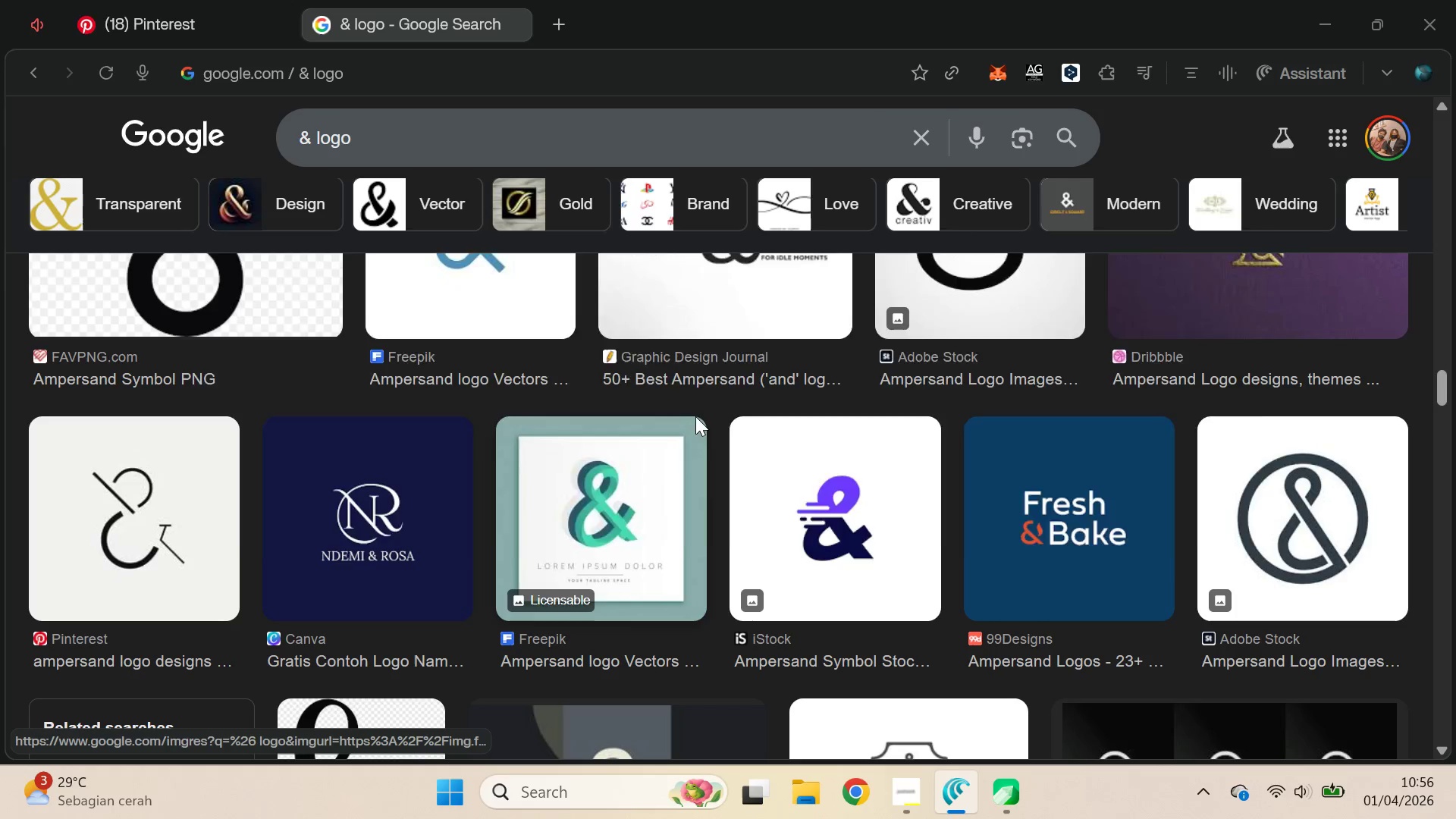 
key(Alt+Tab)